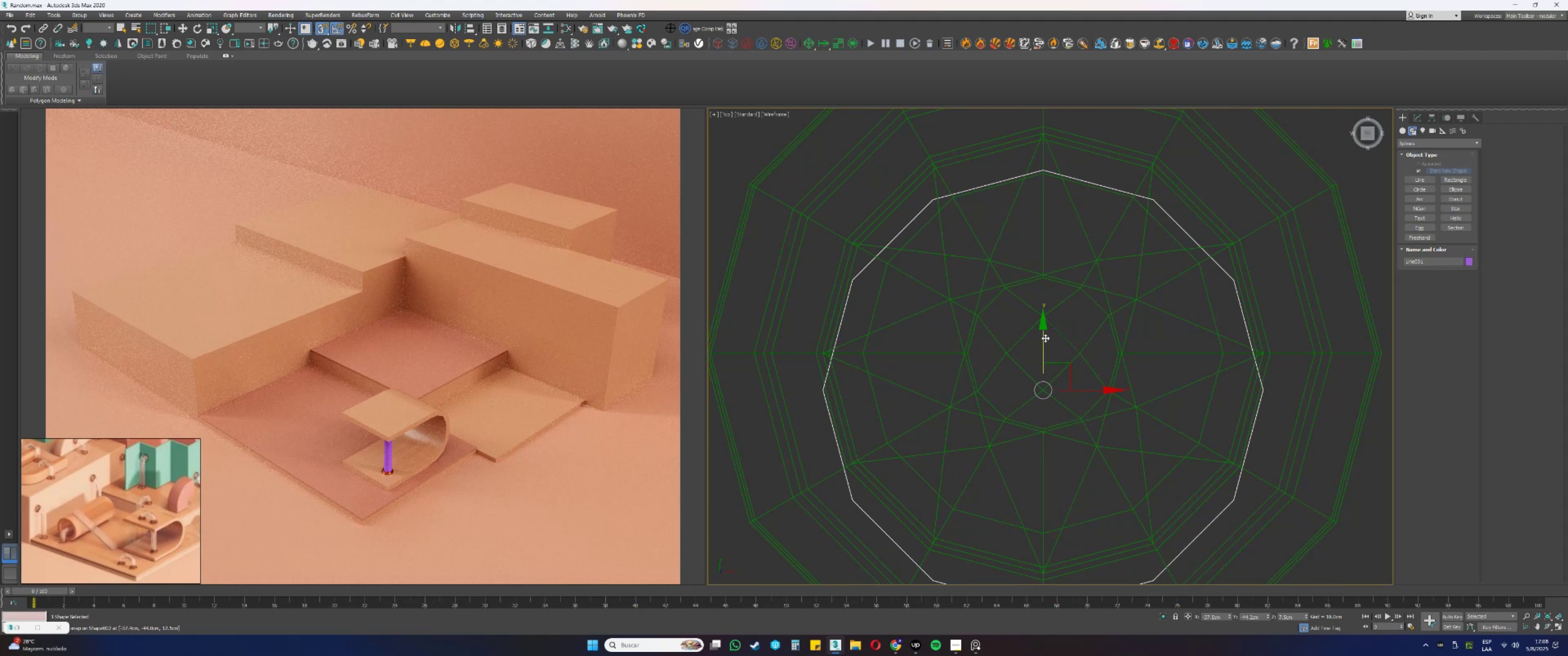 
left_click_drag(start_coordinate=[1043, 339], to_coordinate=[1079, 352])
 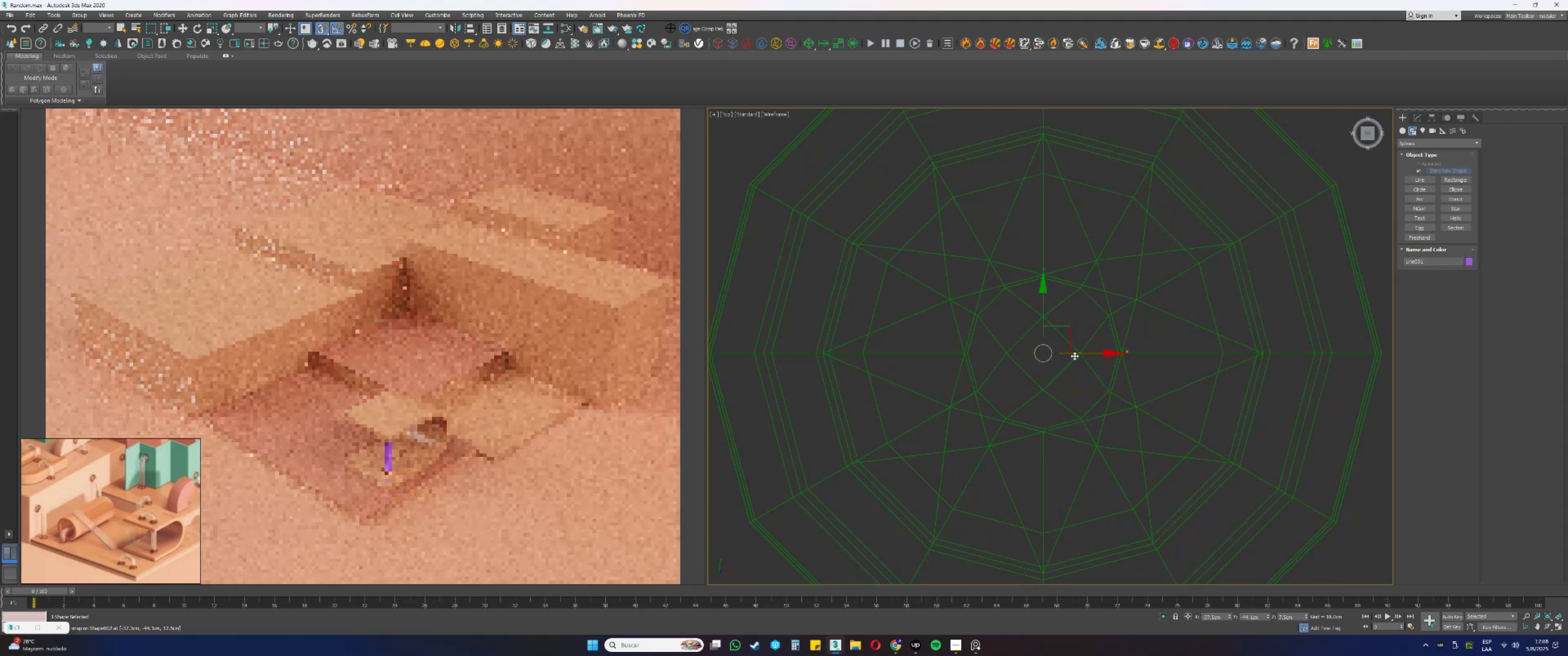 
scroll: coordinate [1072, 357], scroll_direction: down, amount: 2.0
 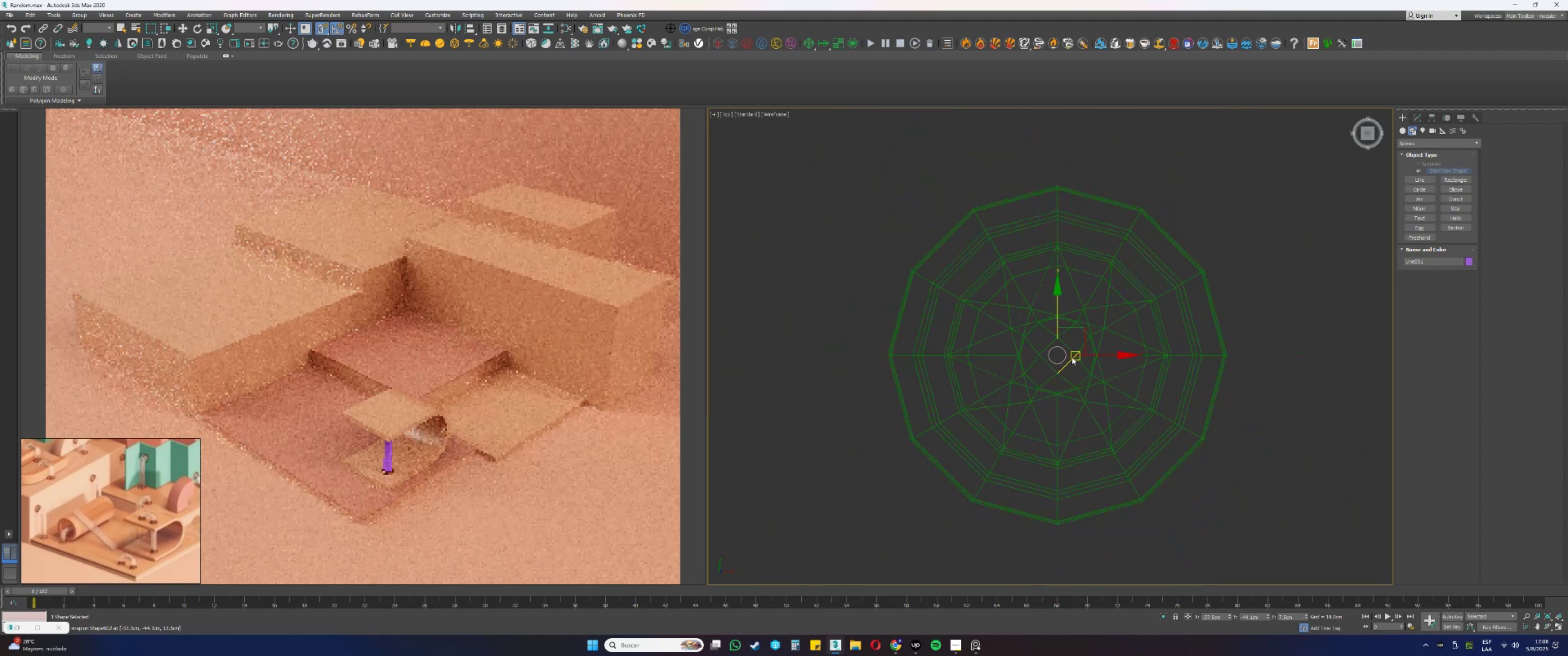 
key(Alt+AltLeft)
 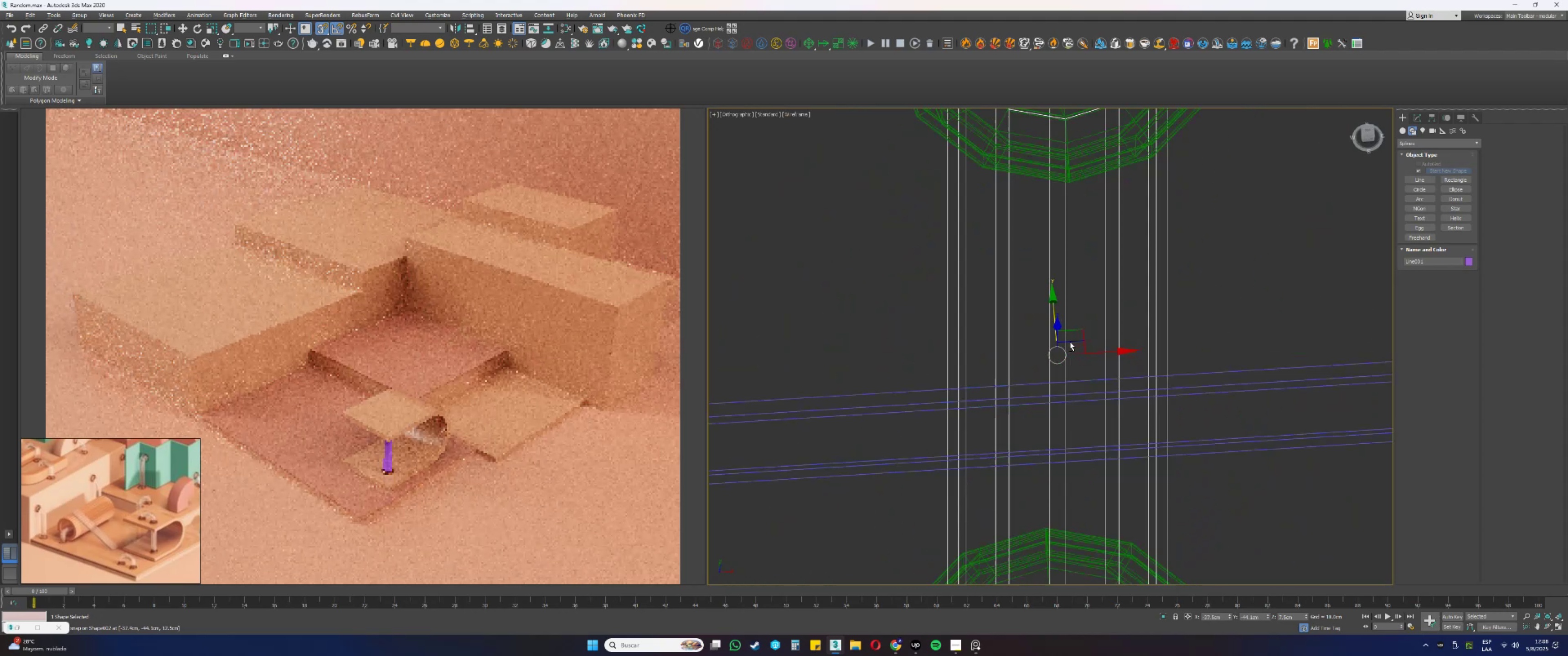 
key(F3)
 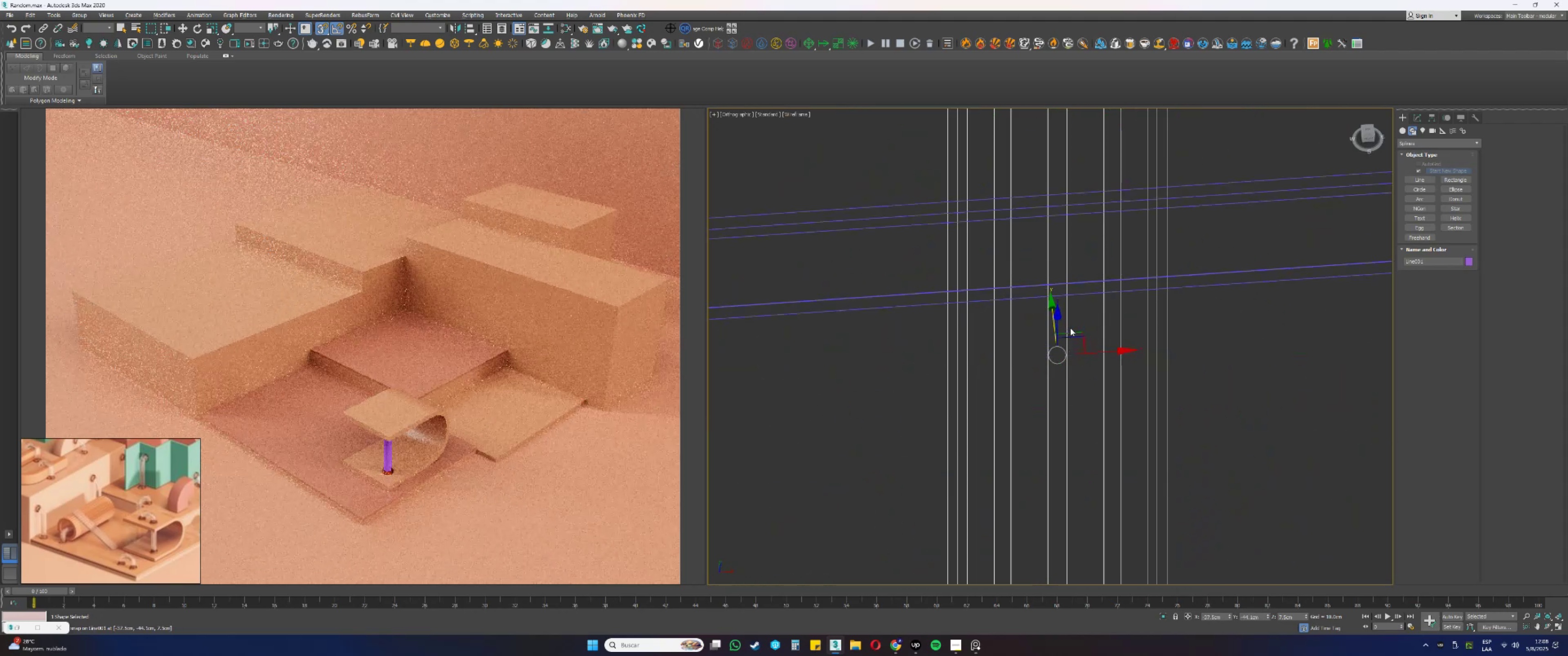 
scroll: coordinate [1069, 326], scroll_direction: down, amount: 4.0
 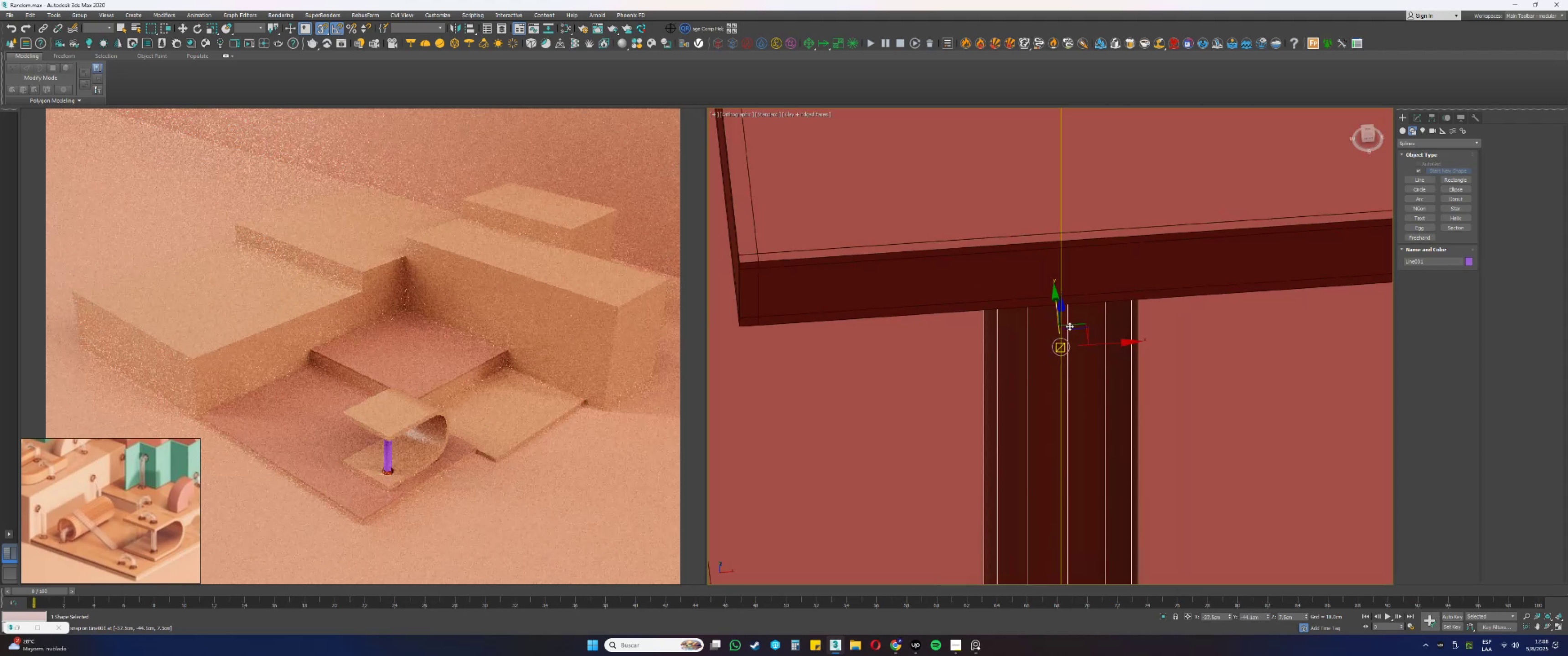 
hold_key(key=AltLeft, duration=0.41)
 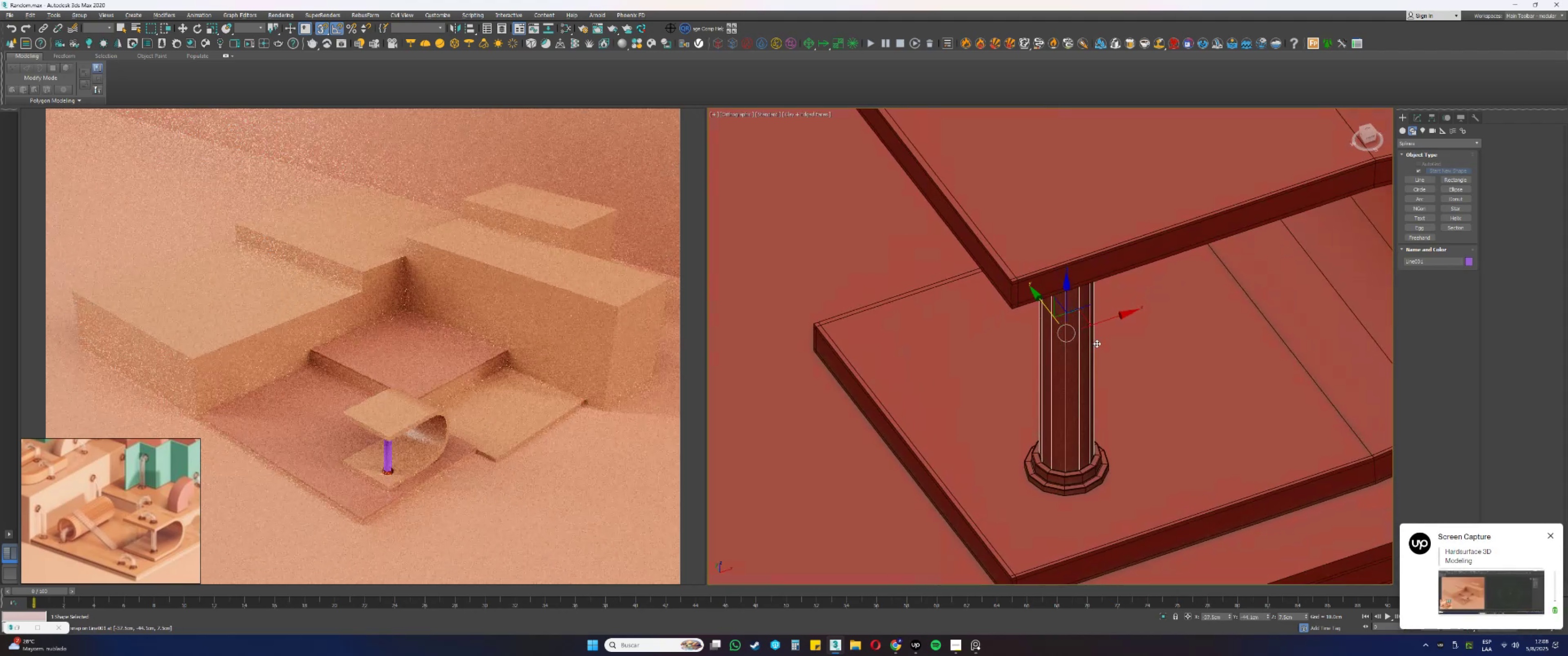 
key(S)
 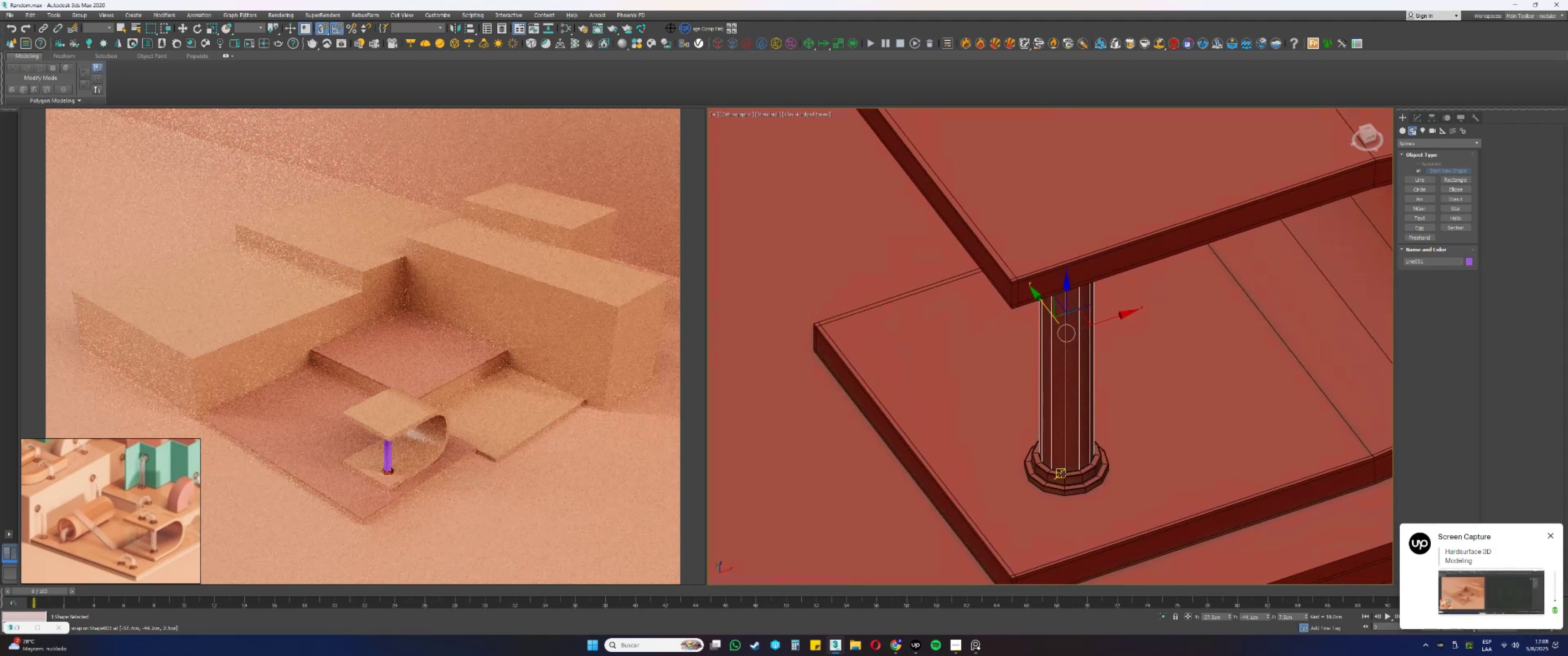 
scroll: coordinate [1063, 439], scroll_direction: up, amount: 2.0
 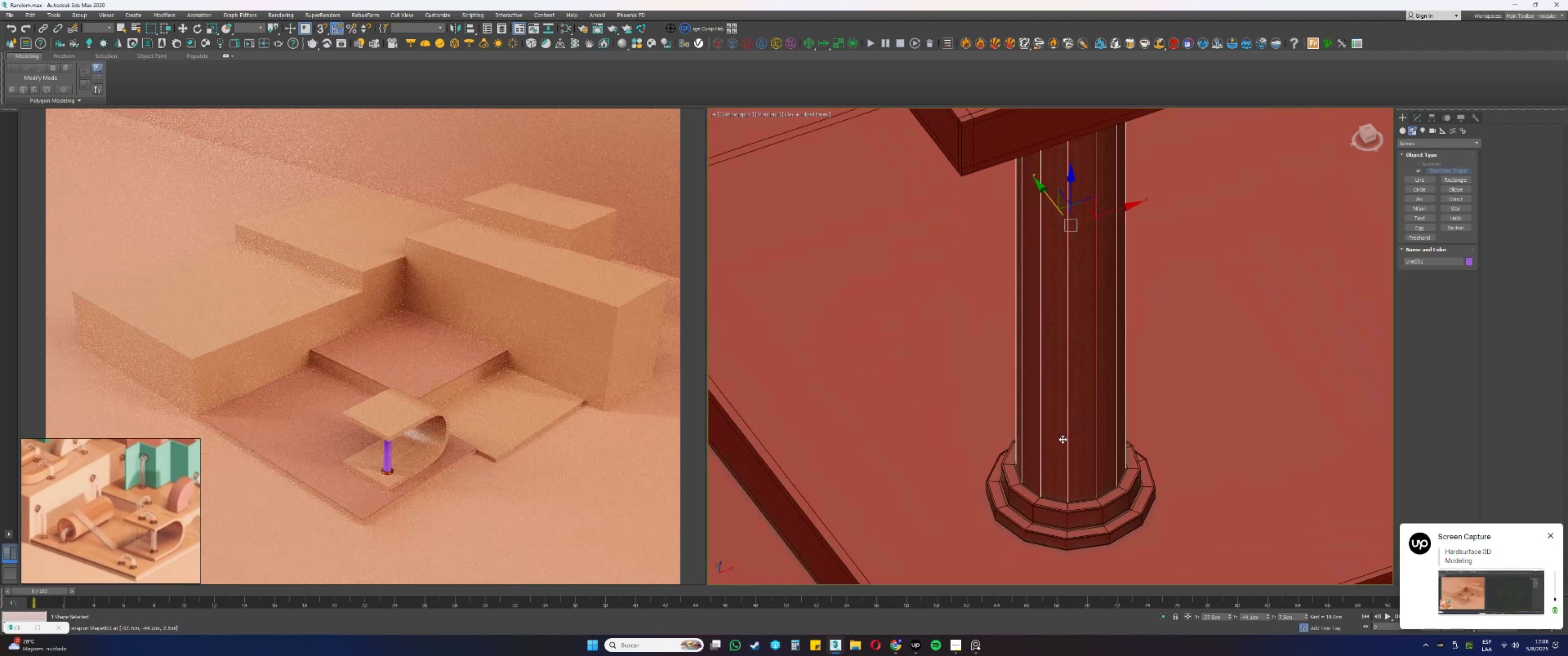 
hold_key(key=AltLeft, duration=0.41)
 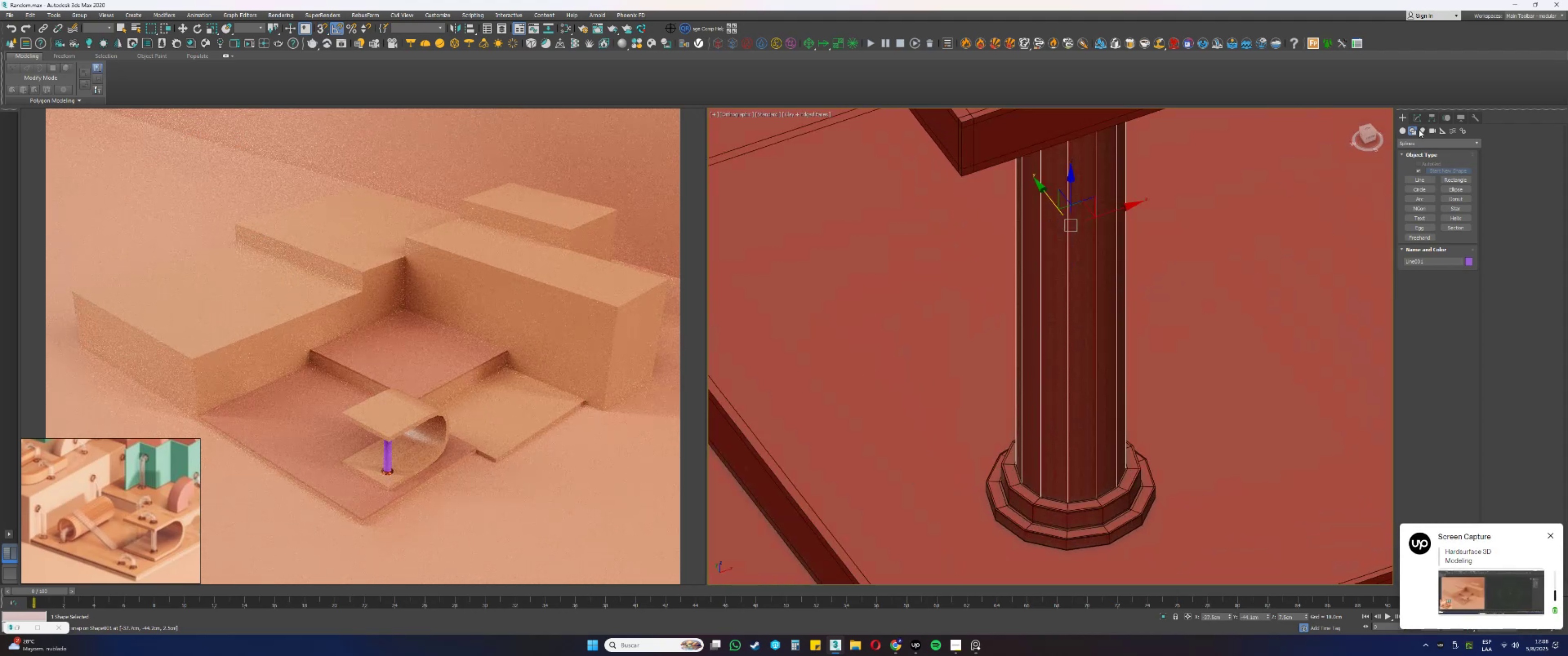 
left_click([1417, 115])
 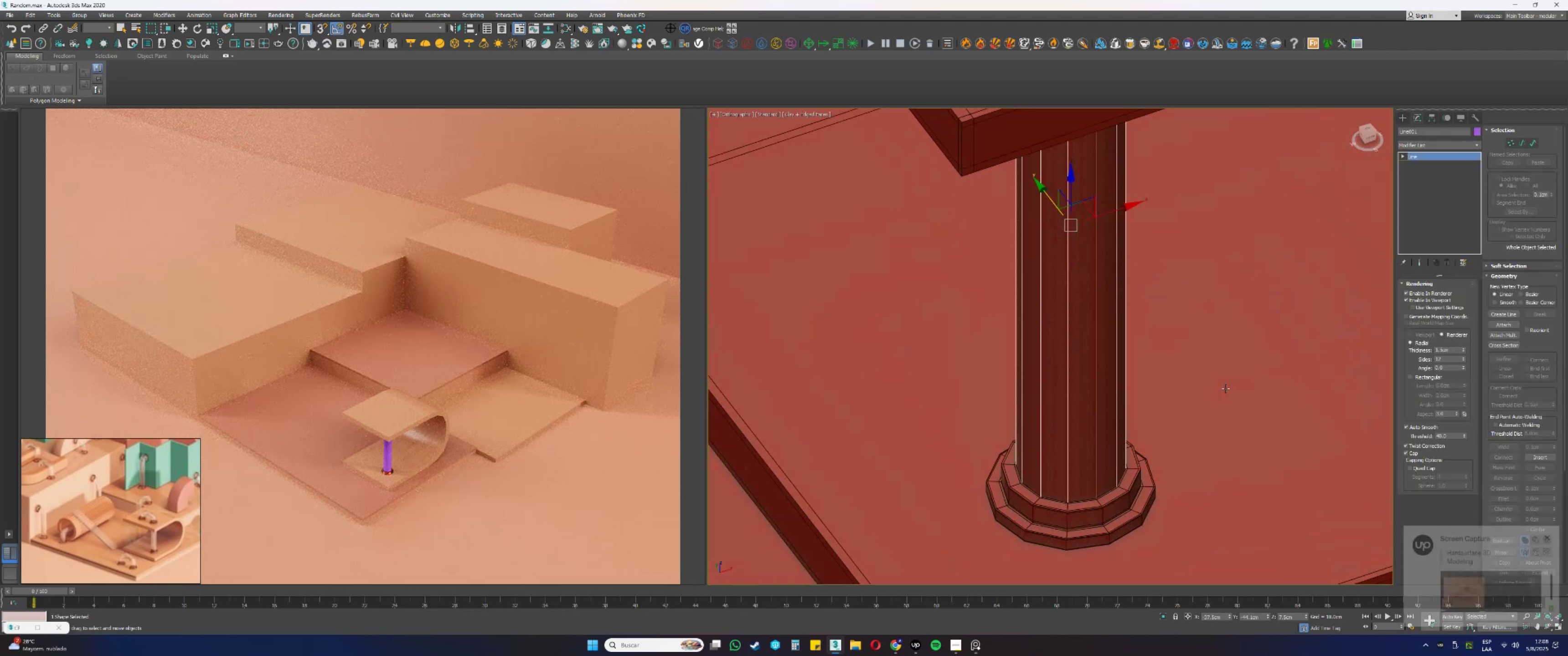 
left_click([1422, 144])
 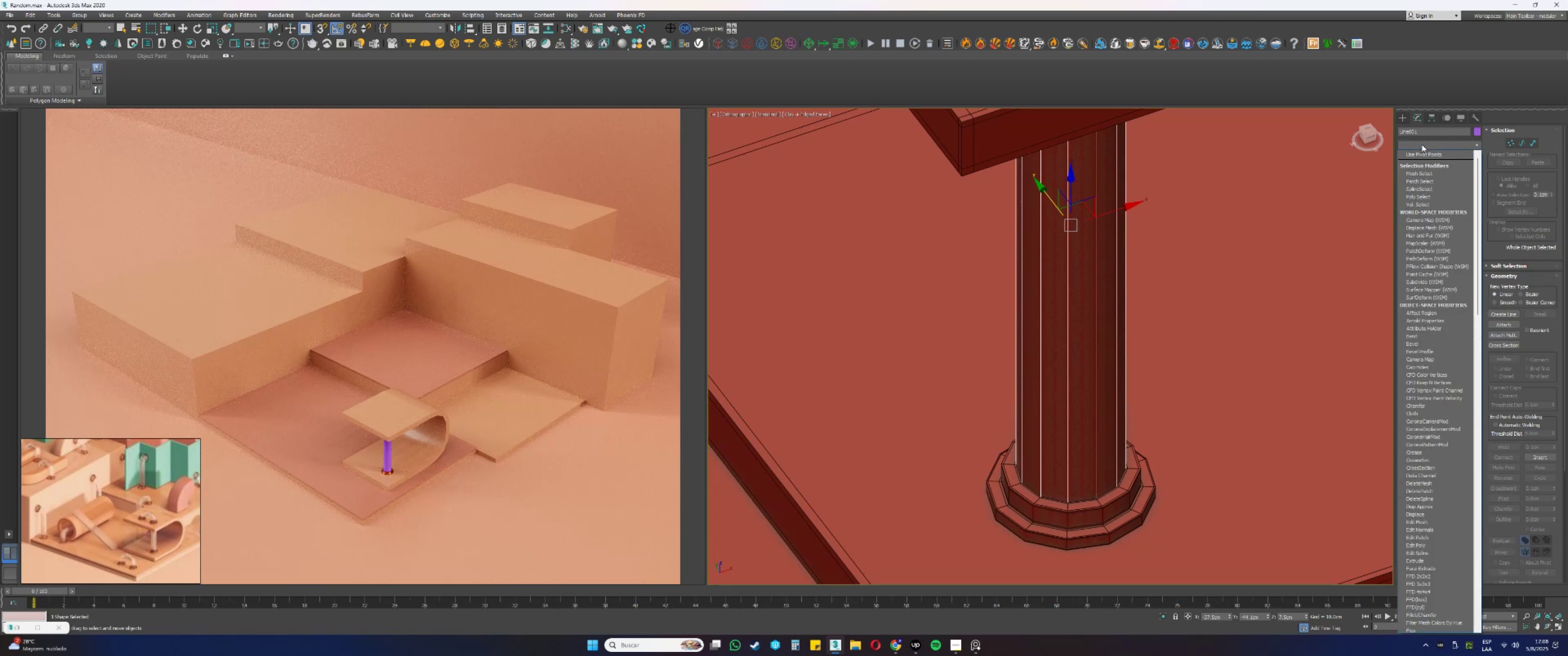 
left_click([1422, 144])
 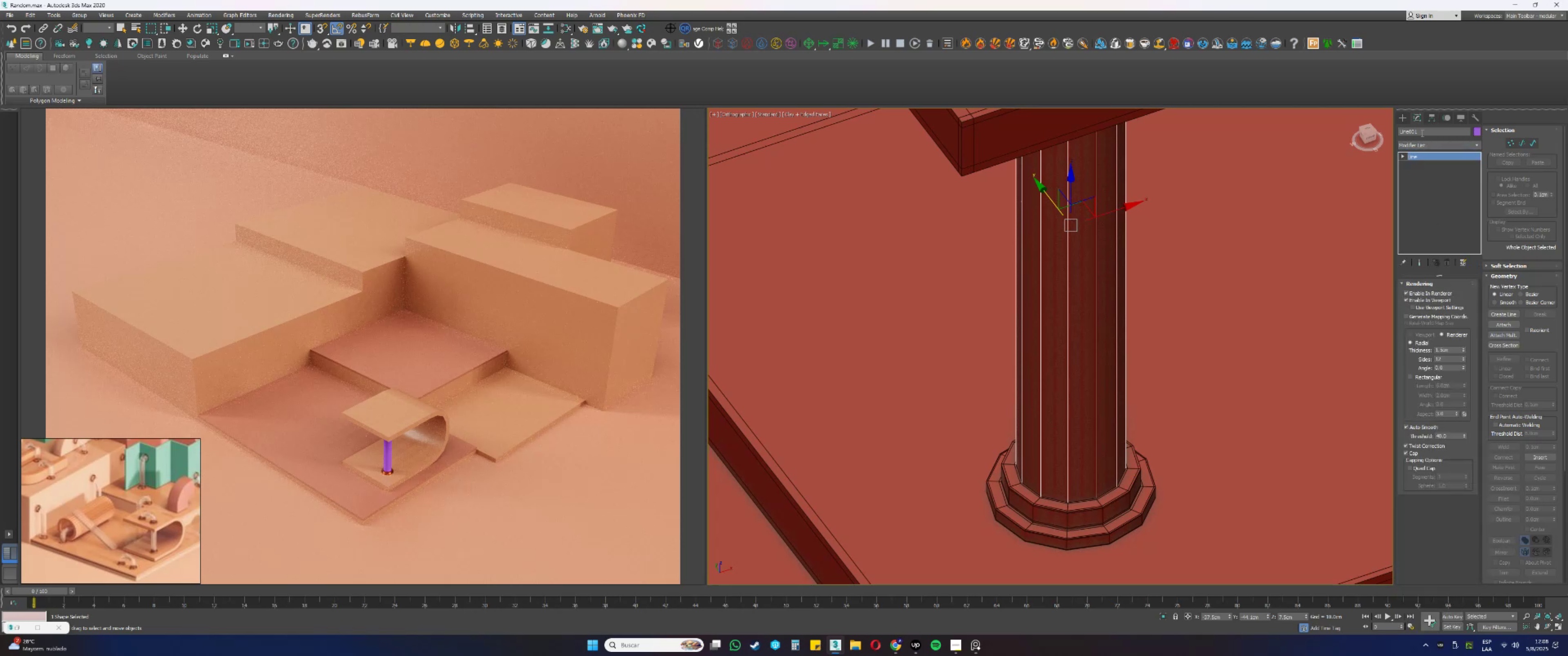 
left_click([1416, 144])
 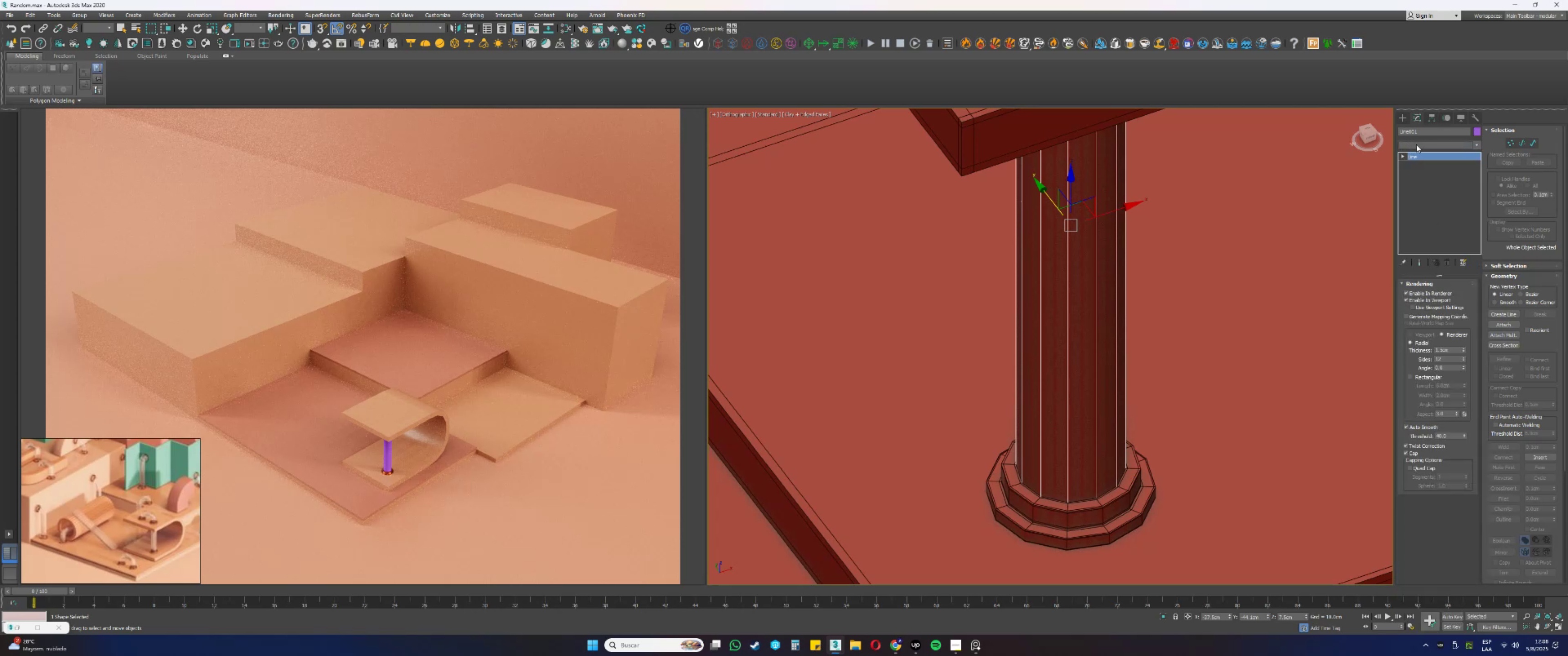 
type(e4[F3])
 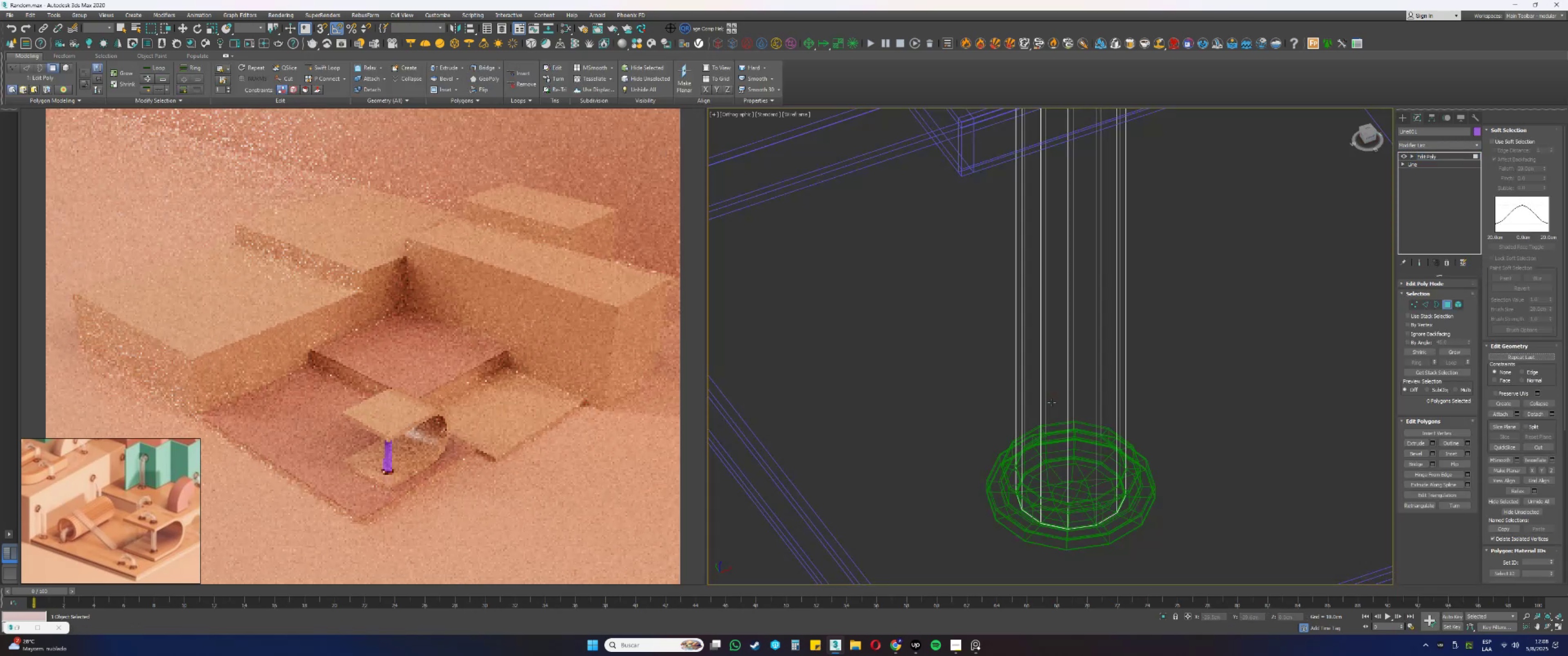 
scroll: coordinate [1052, 402], scroll_direction: down, amount: 1.0
 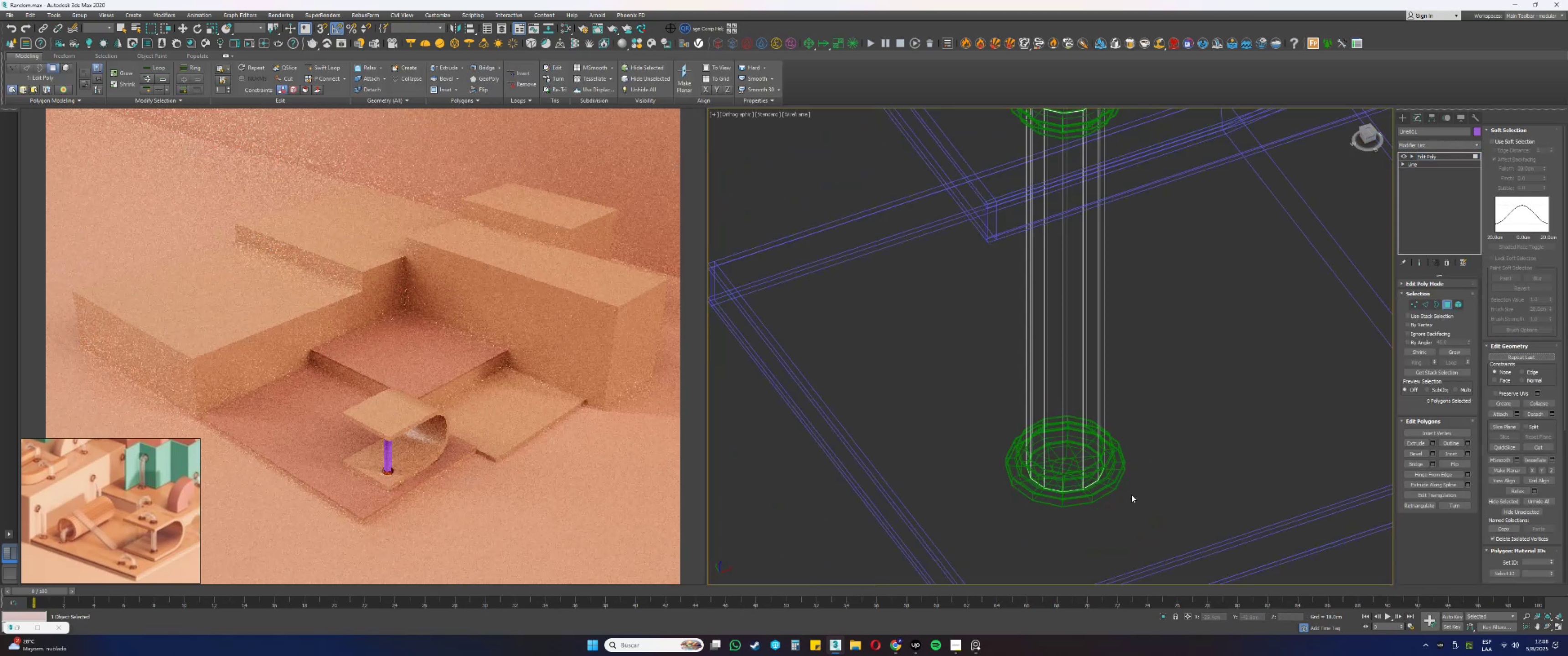 
left_click_drag(start_coordinate=[1156, 540], to_coordinate=[962, 88])
 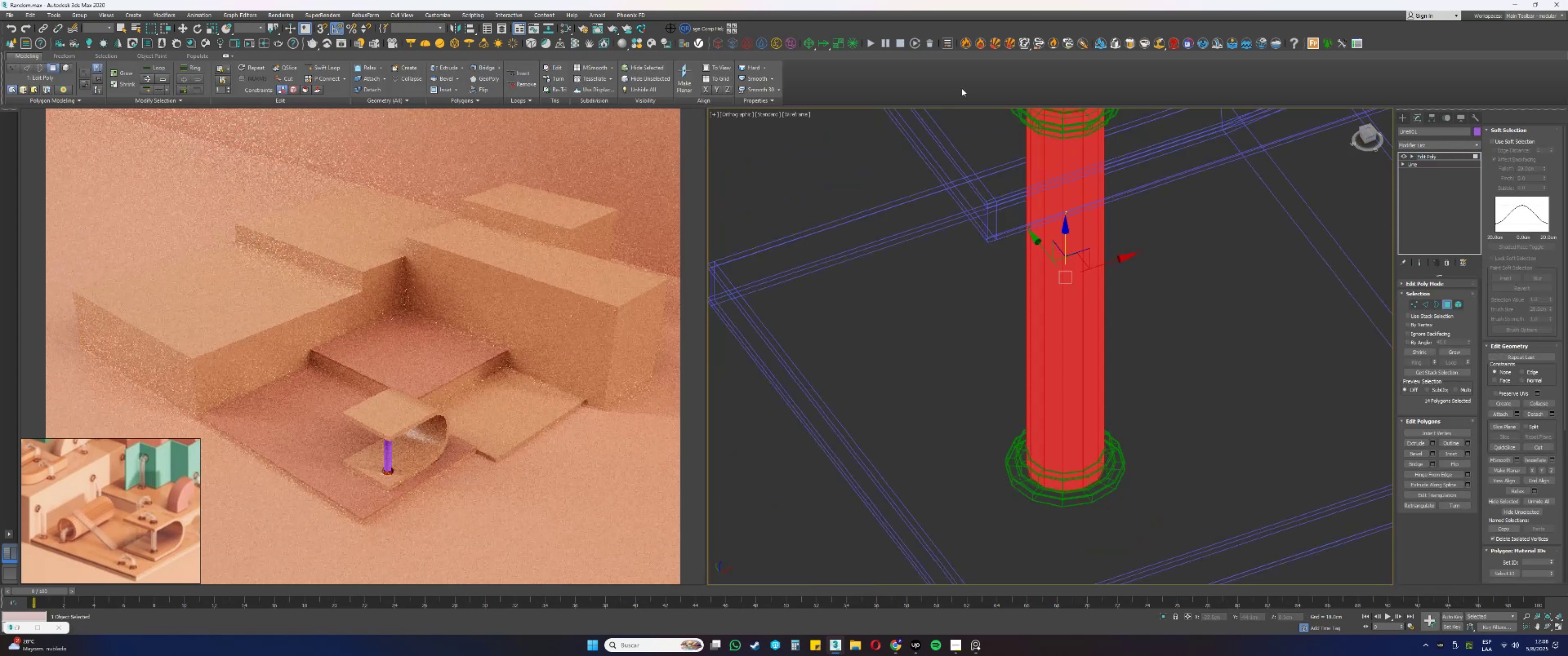 
scroll: coordinate [1019, 325], scroll_direction: down, amount: 2.0
 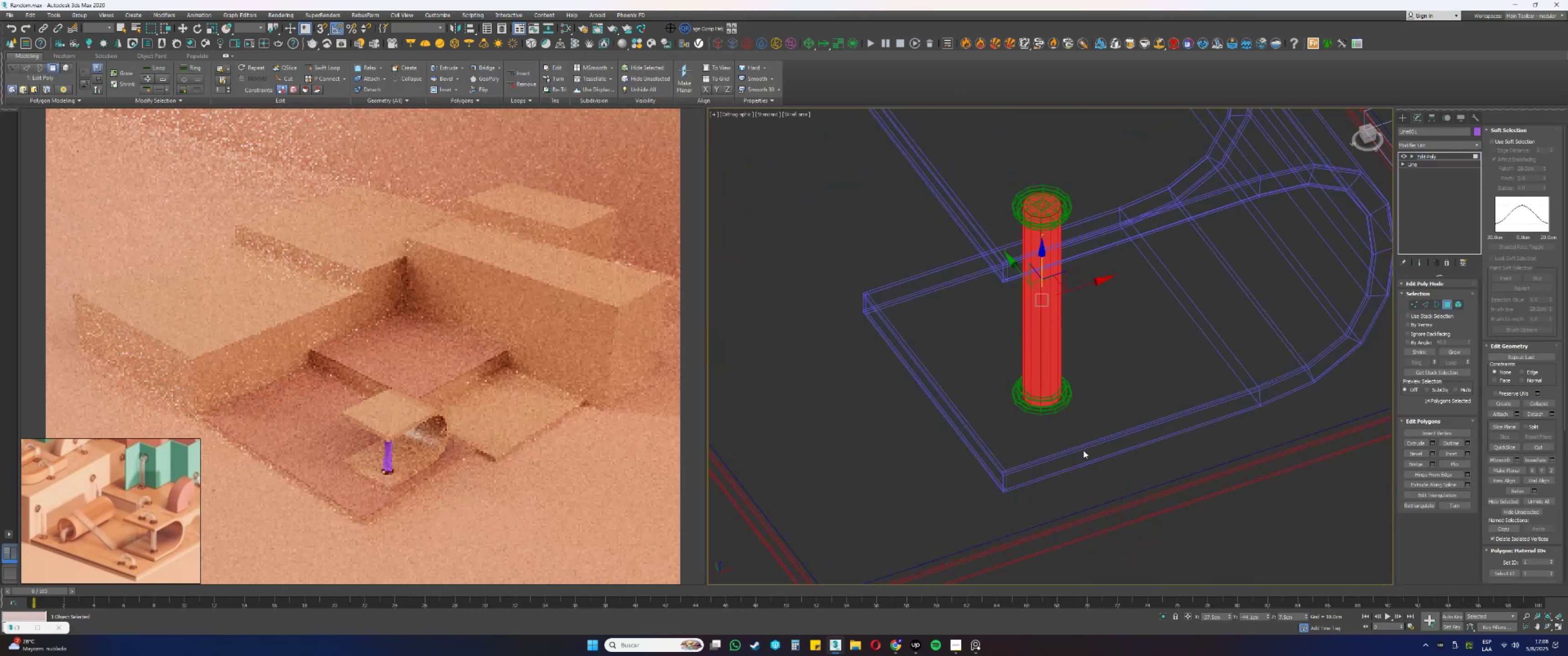 
left_click_drag(start_coordinate=[1122, 504], to_coordinate=[939, 141])
 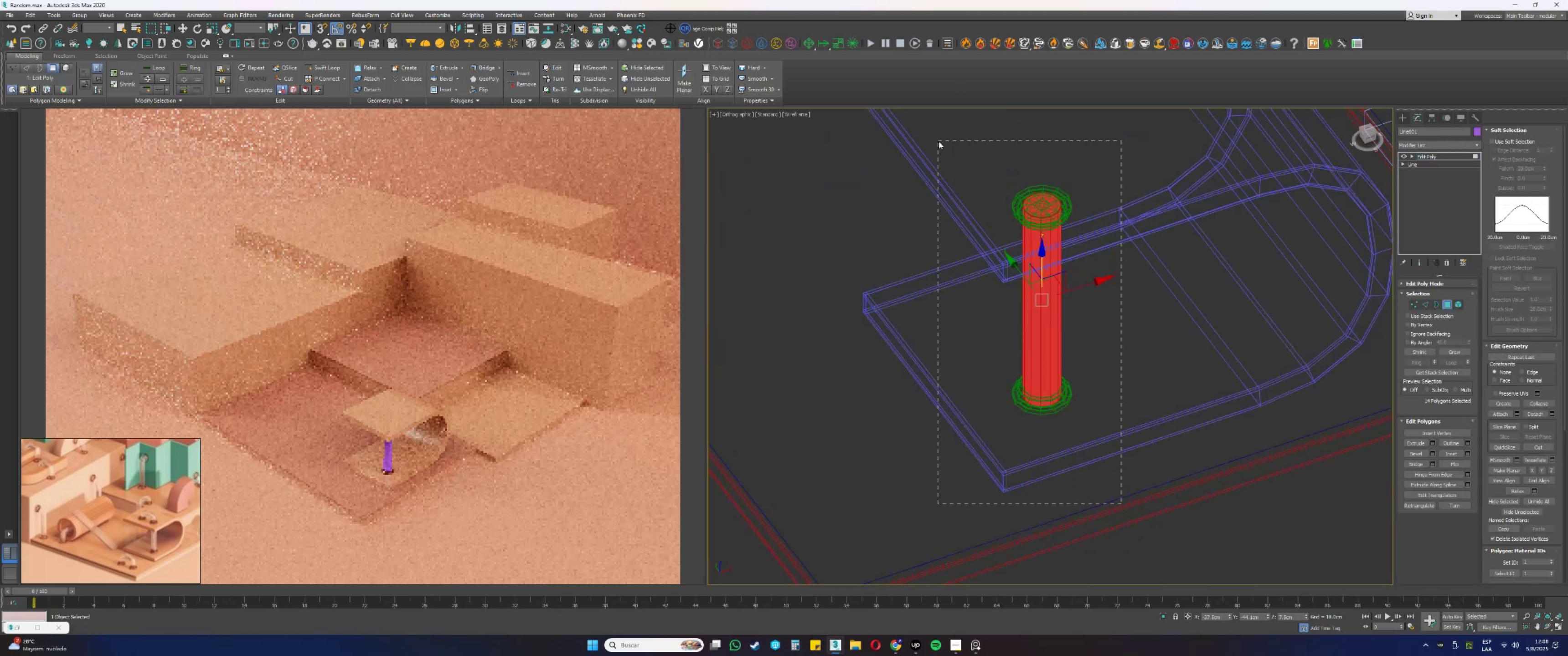 
key(Alt+AltLeft)
 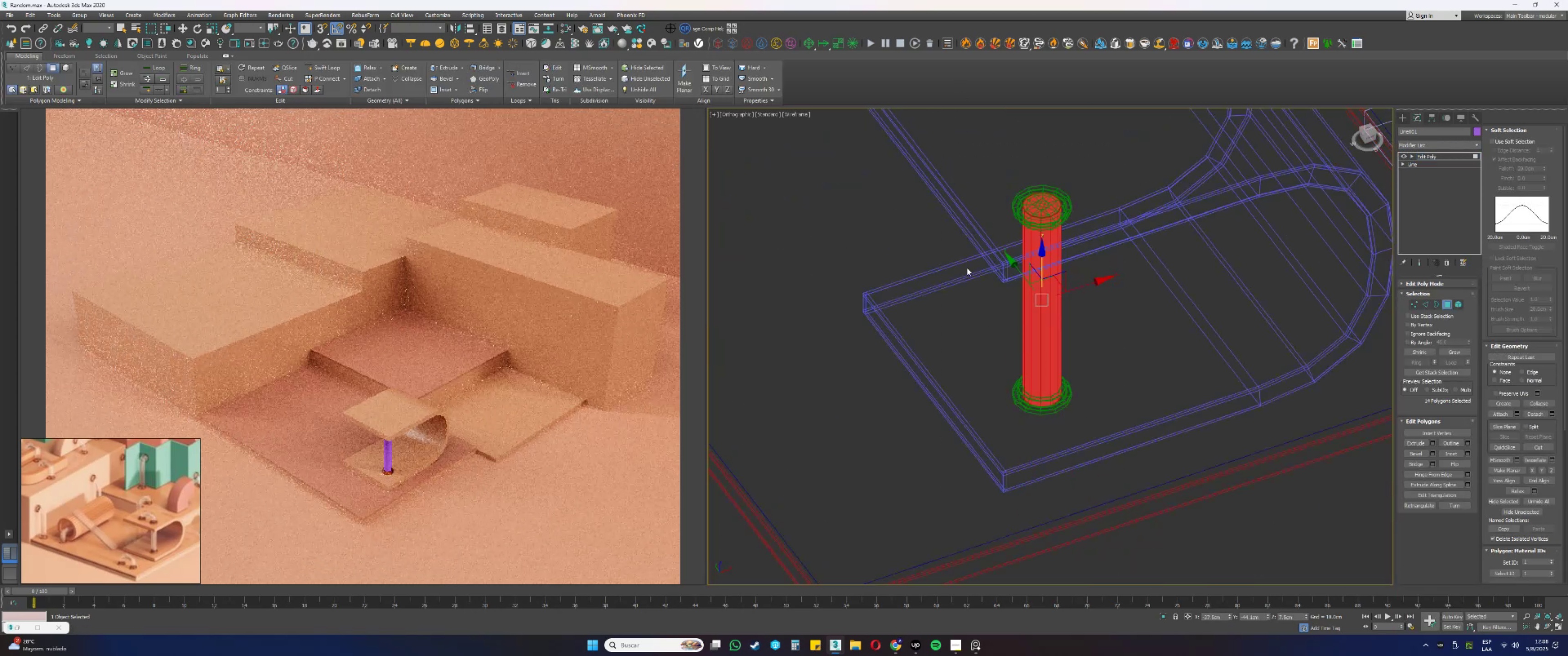 
left_click_drag(start_coordinate=[971, 321], to_coordinate=[1205, 328])
 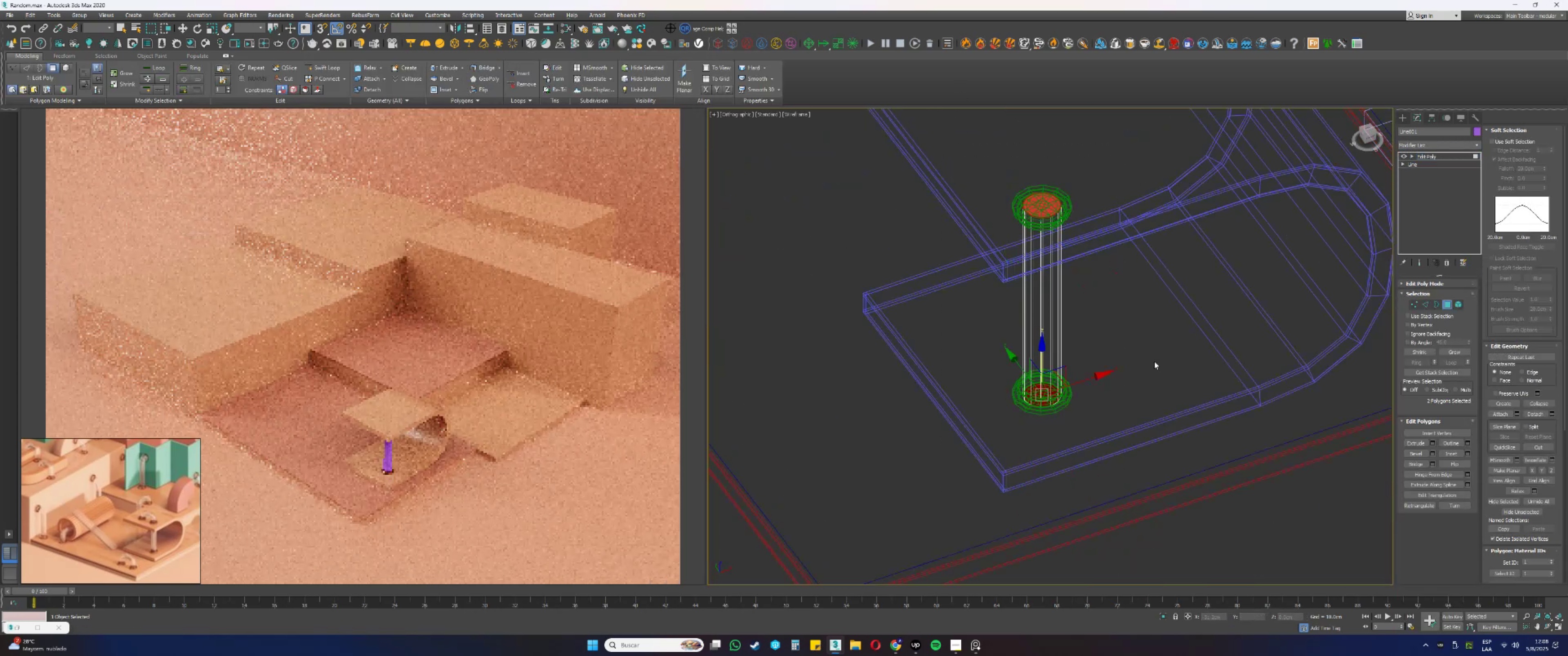 
scroll: coordinate [1060, 346], scroll_direction: up, amount: 3.0
 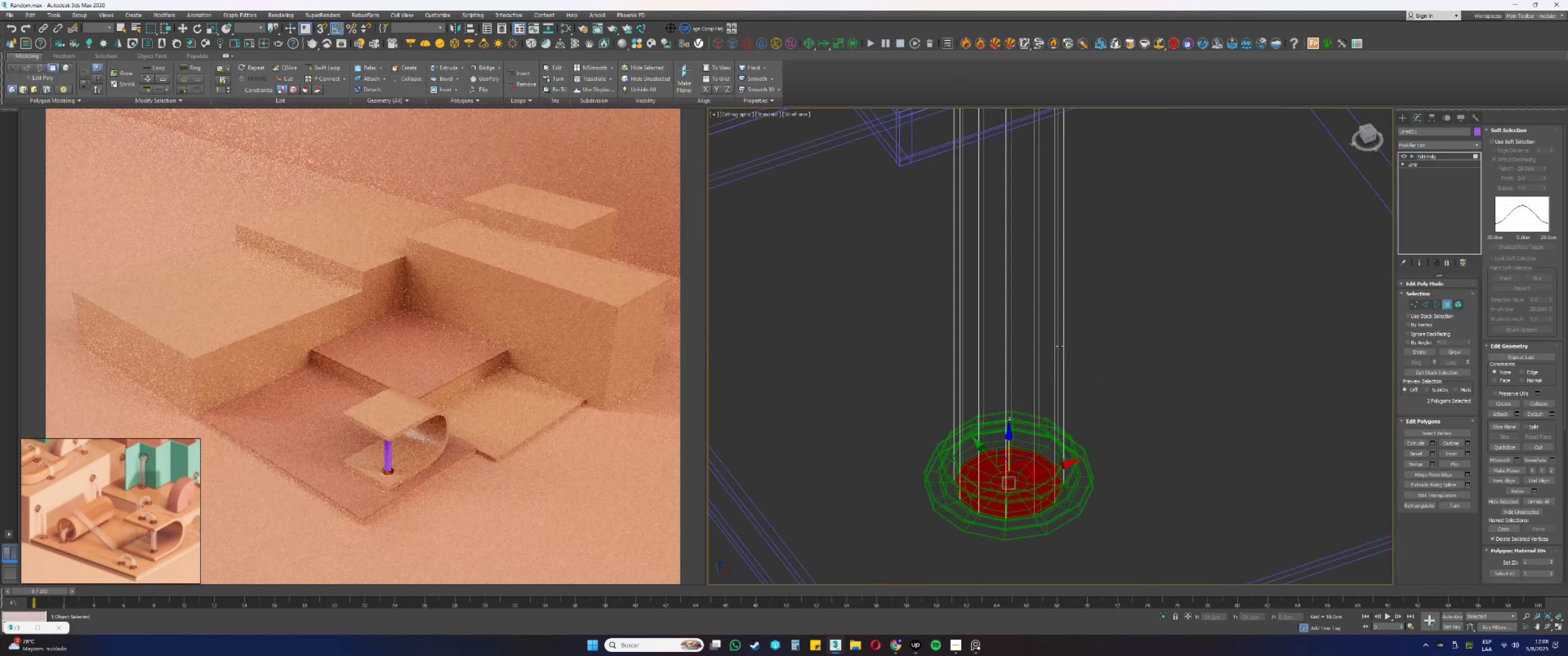 
key(Delete)
 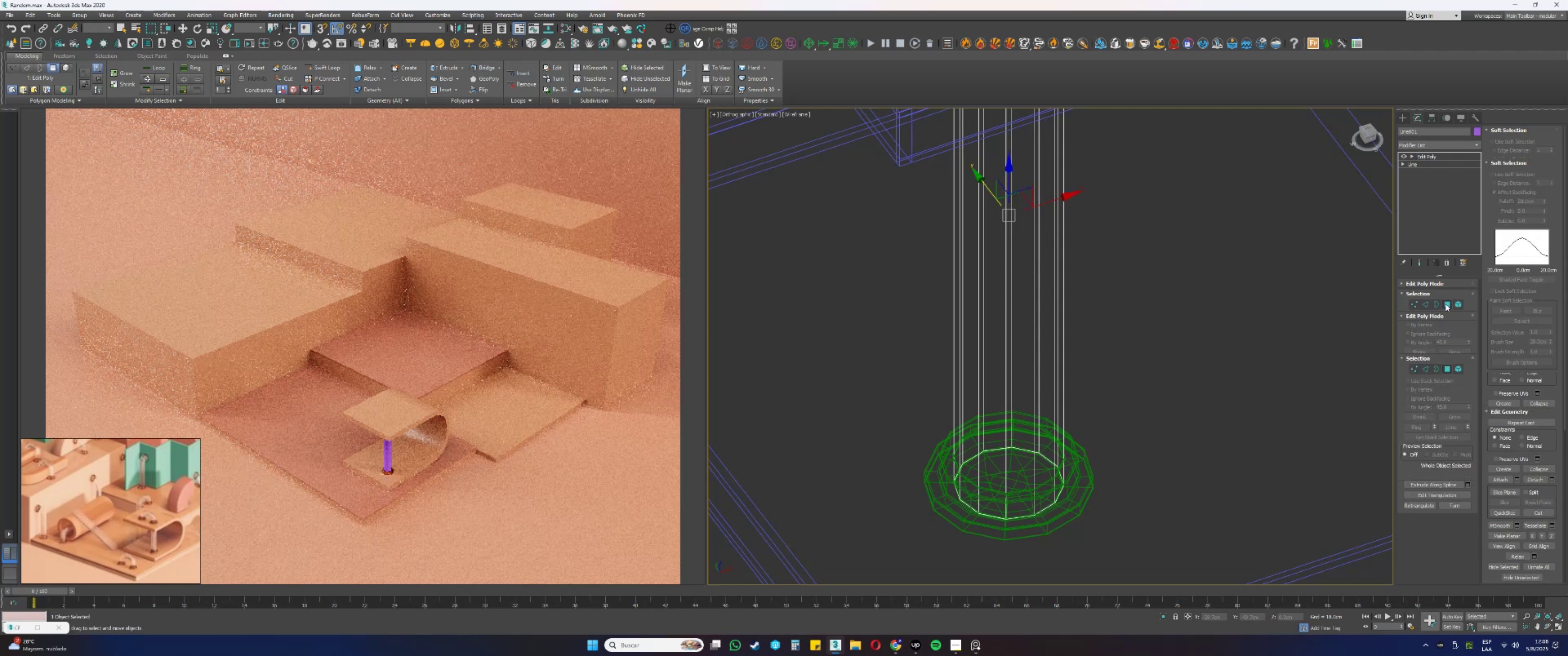 
left_click([1417, 145])
 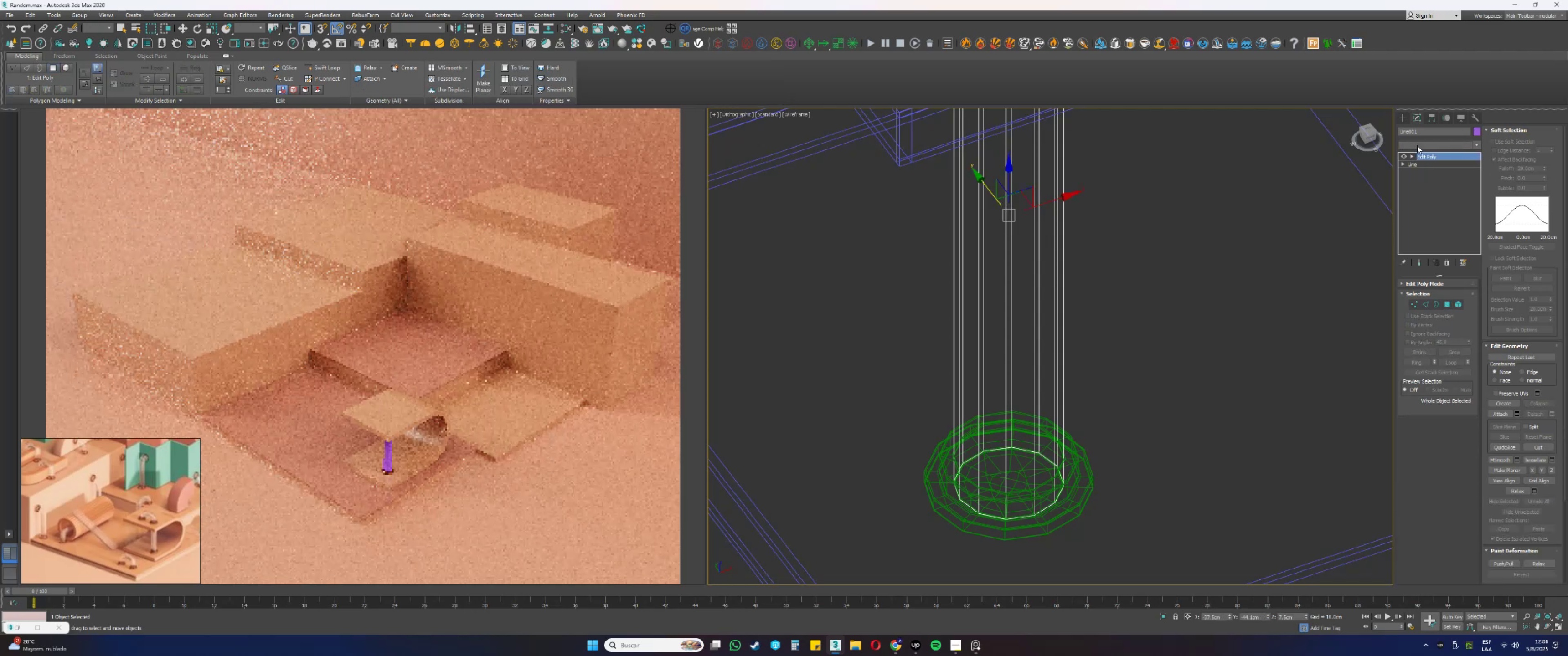 
type(ssss)
 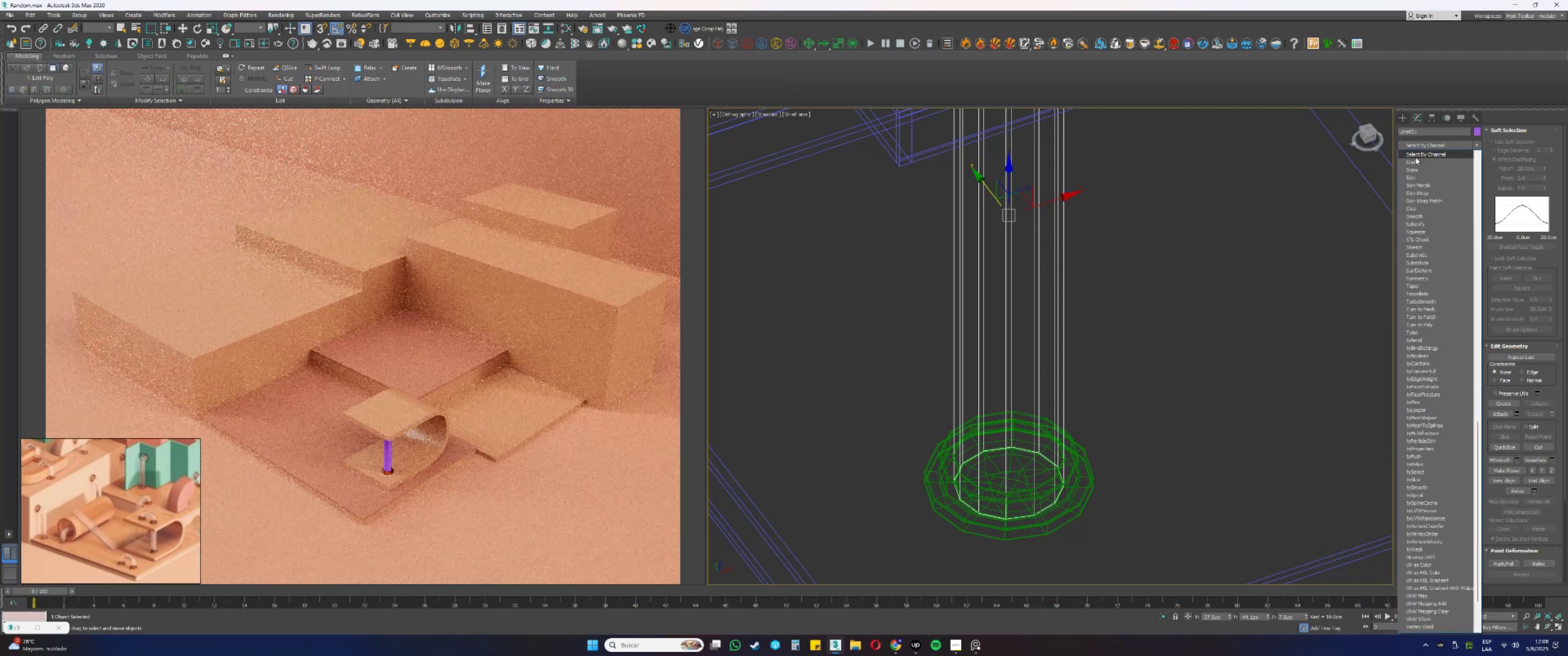 
left_click([1415, 160])
 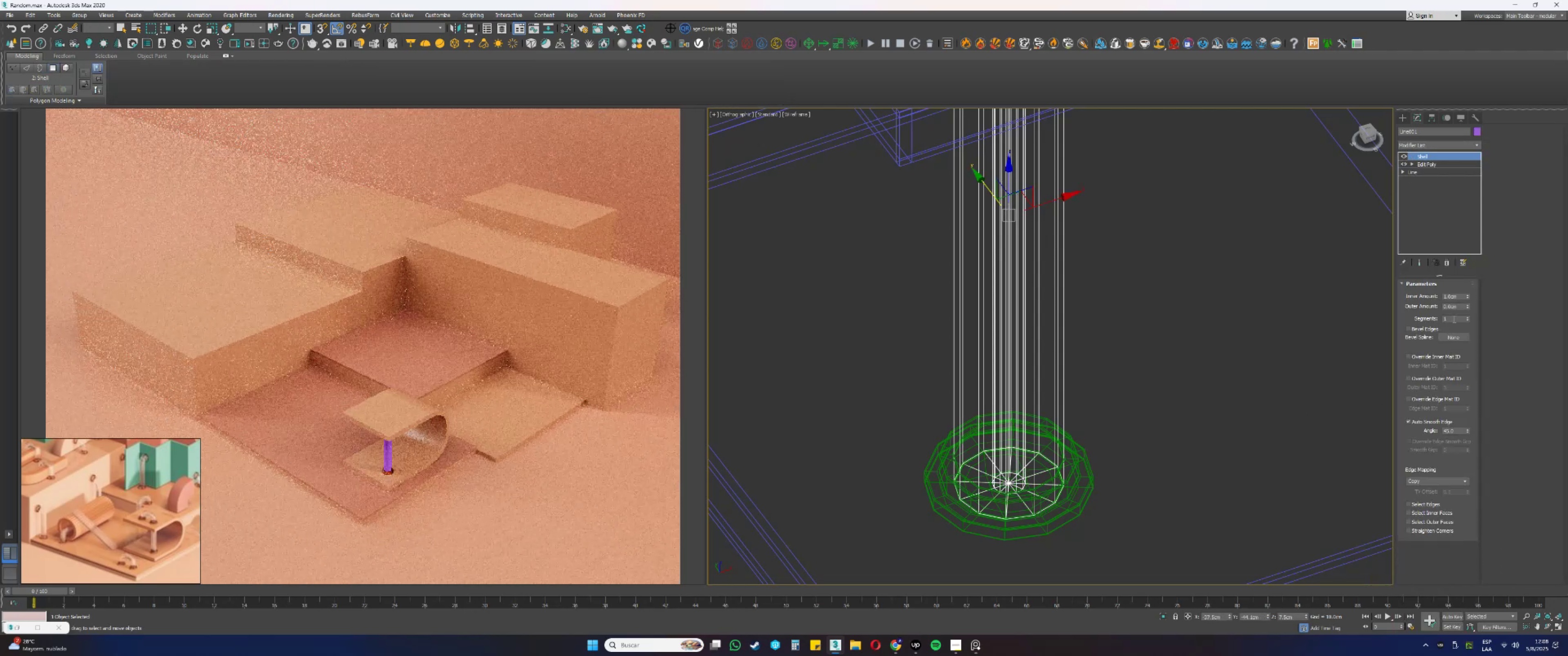 
left_click_drag(start_coordinate=[1459, 299], to_coordinate=[1429, 294])
 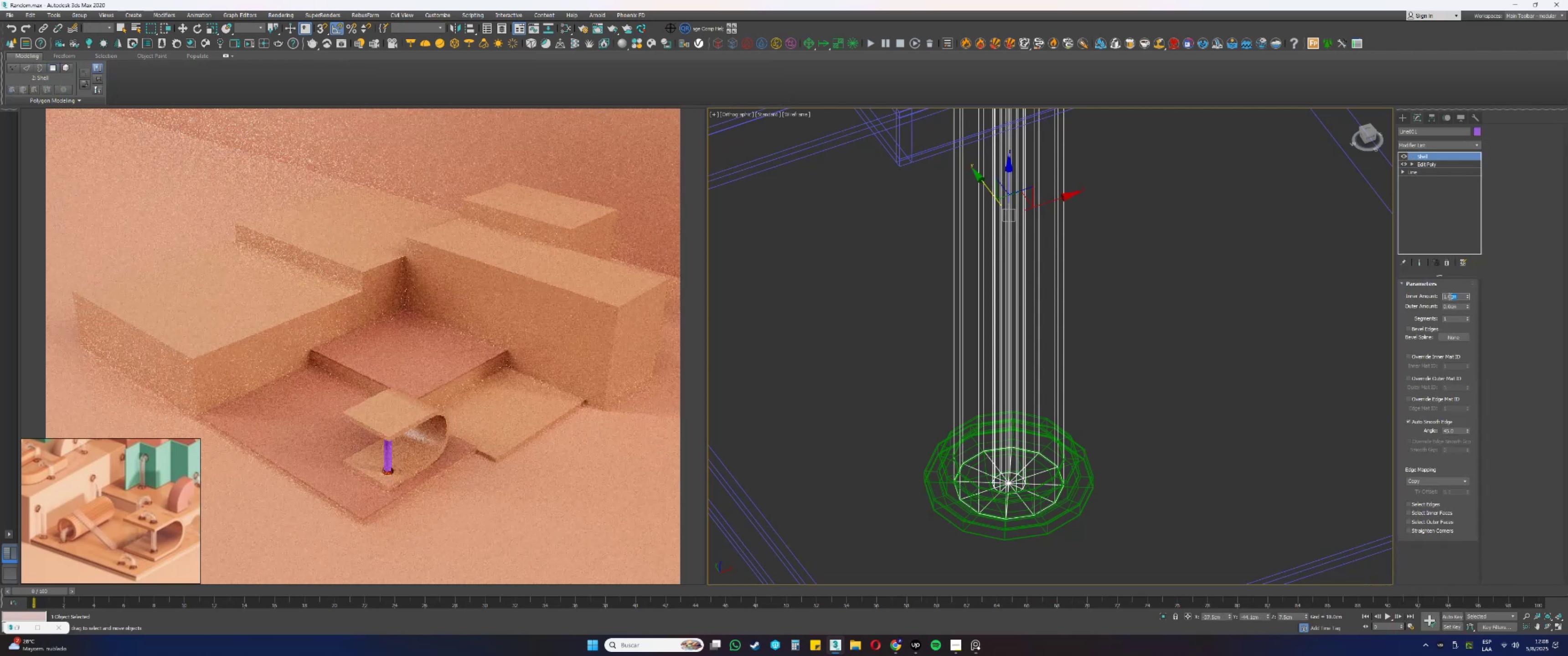 
key(NumpadDecimal)
 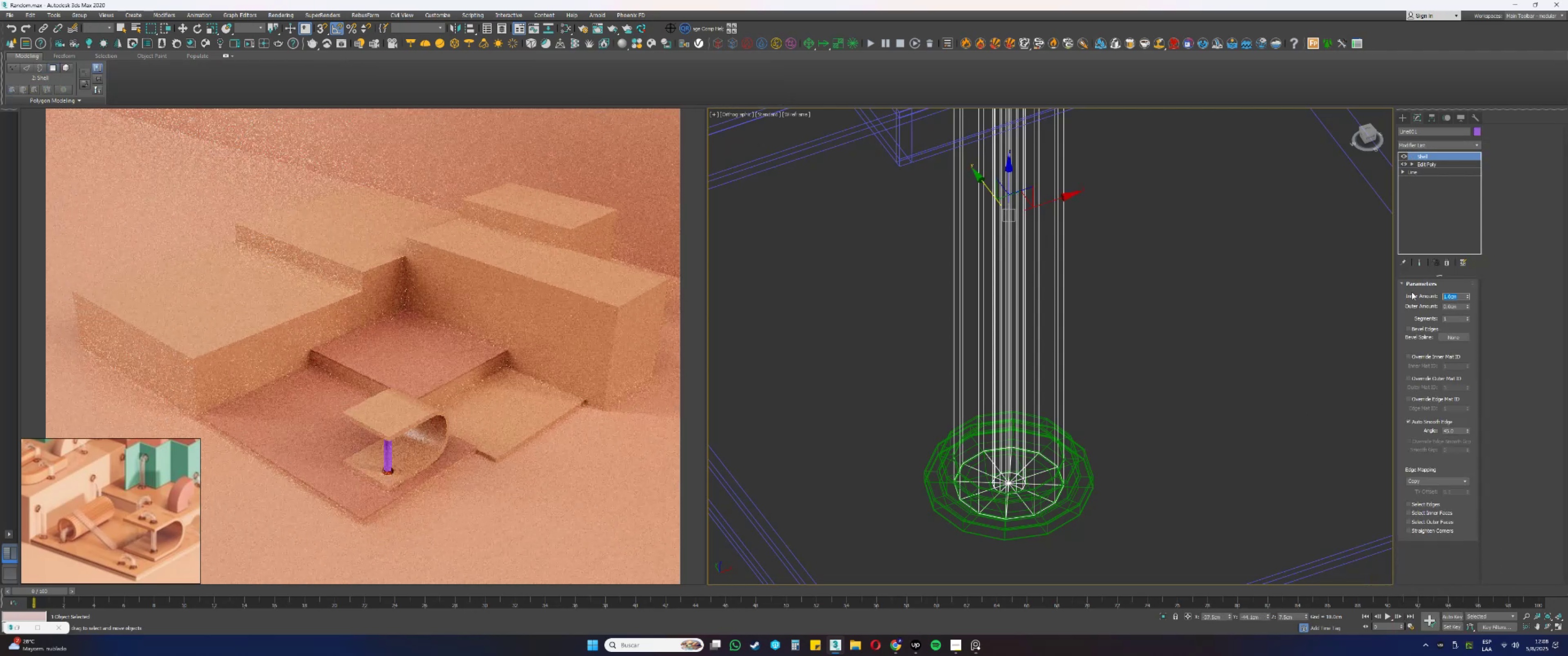 
key(Numpad1)
 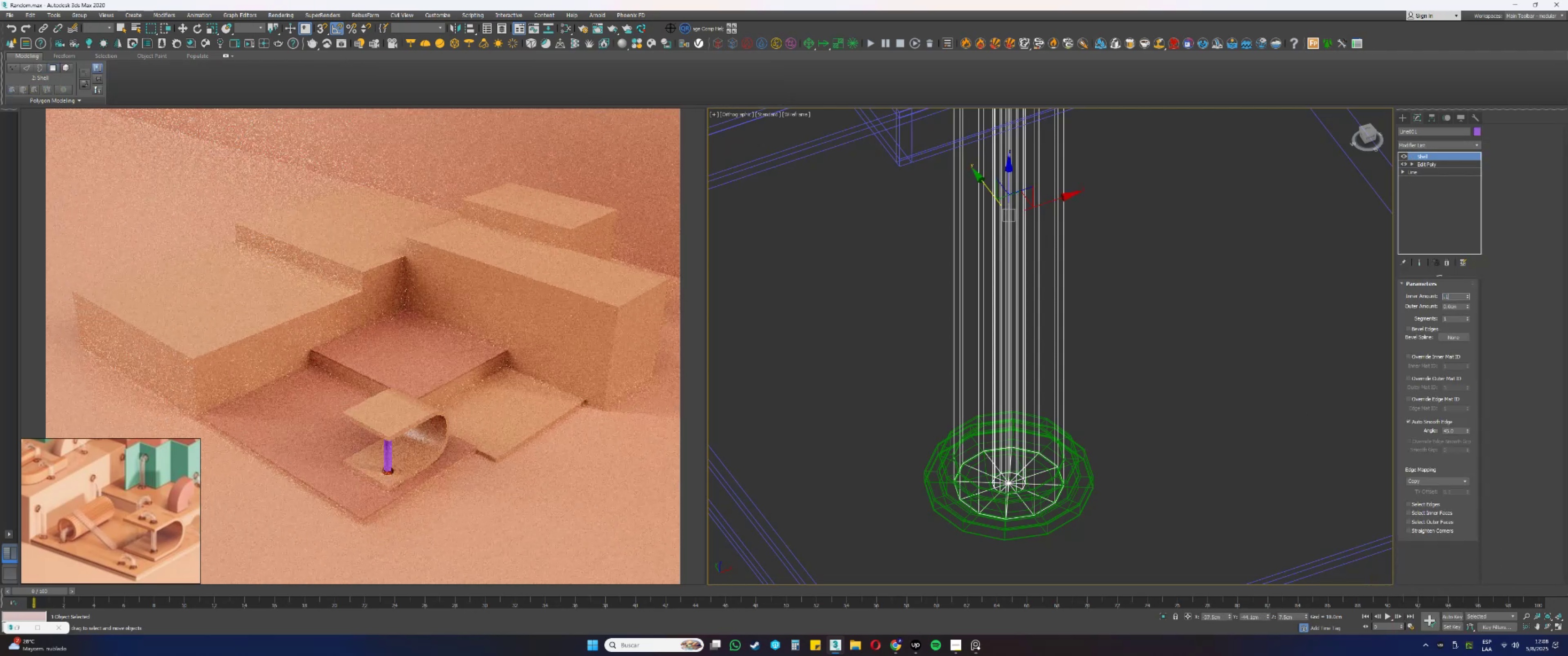 
key(NumpadEnter)
 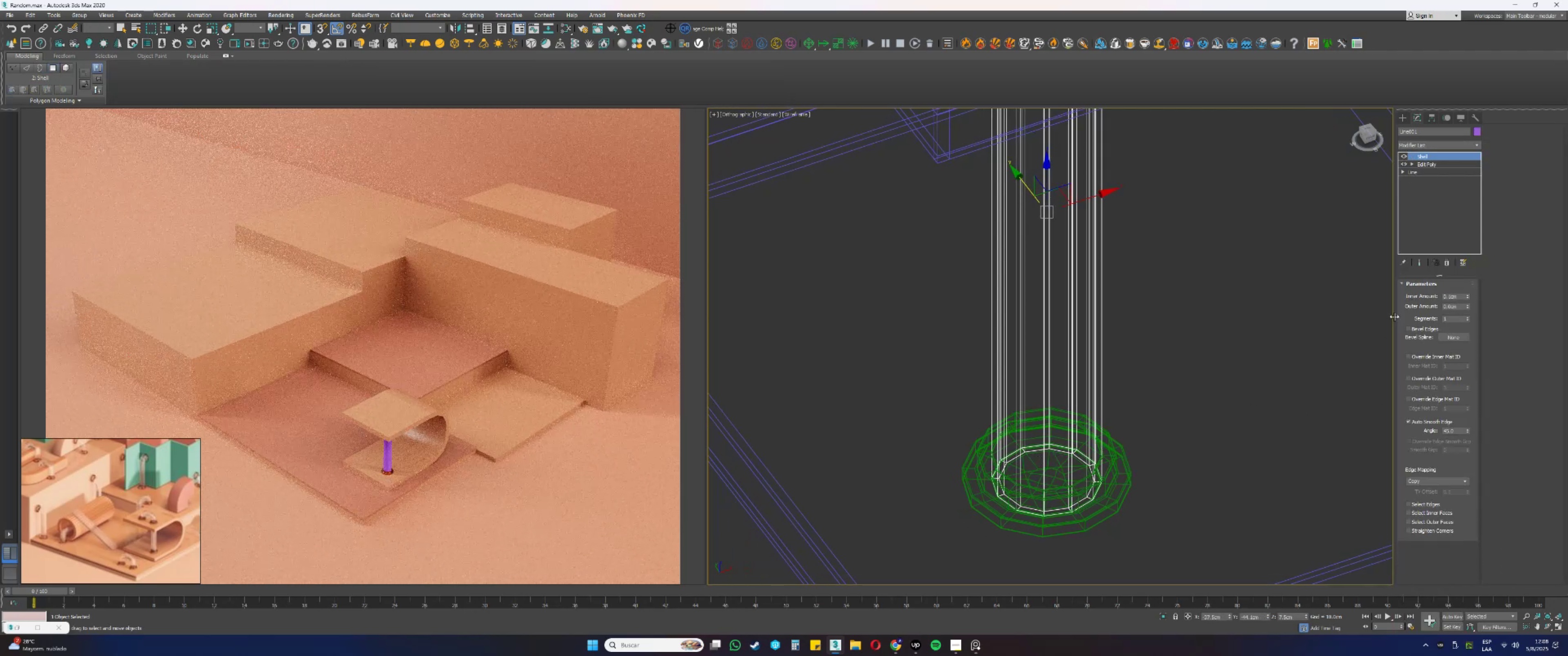 
left_click([1419, 147])
 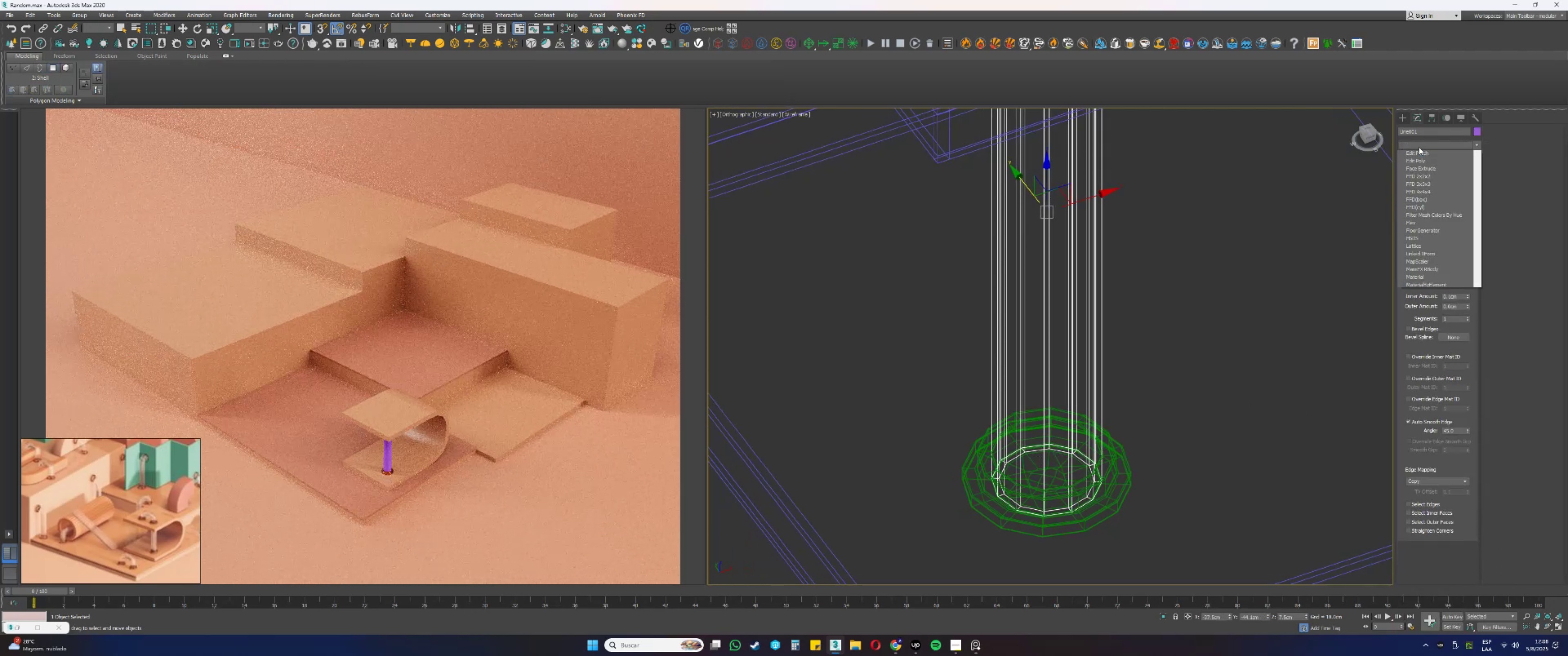 
key(E)
 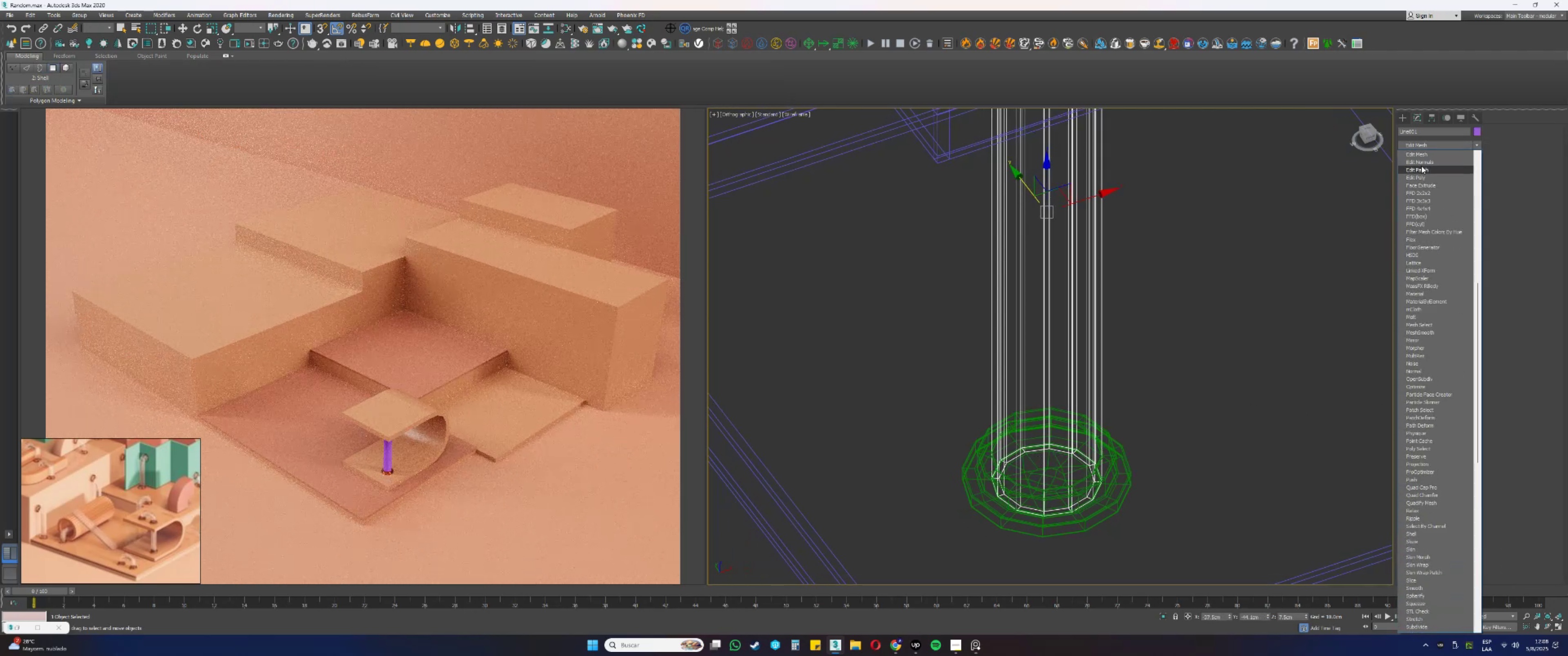 
left_click([1418, 175])
 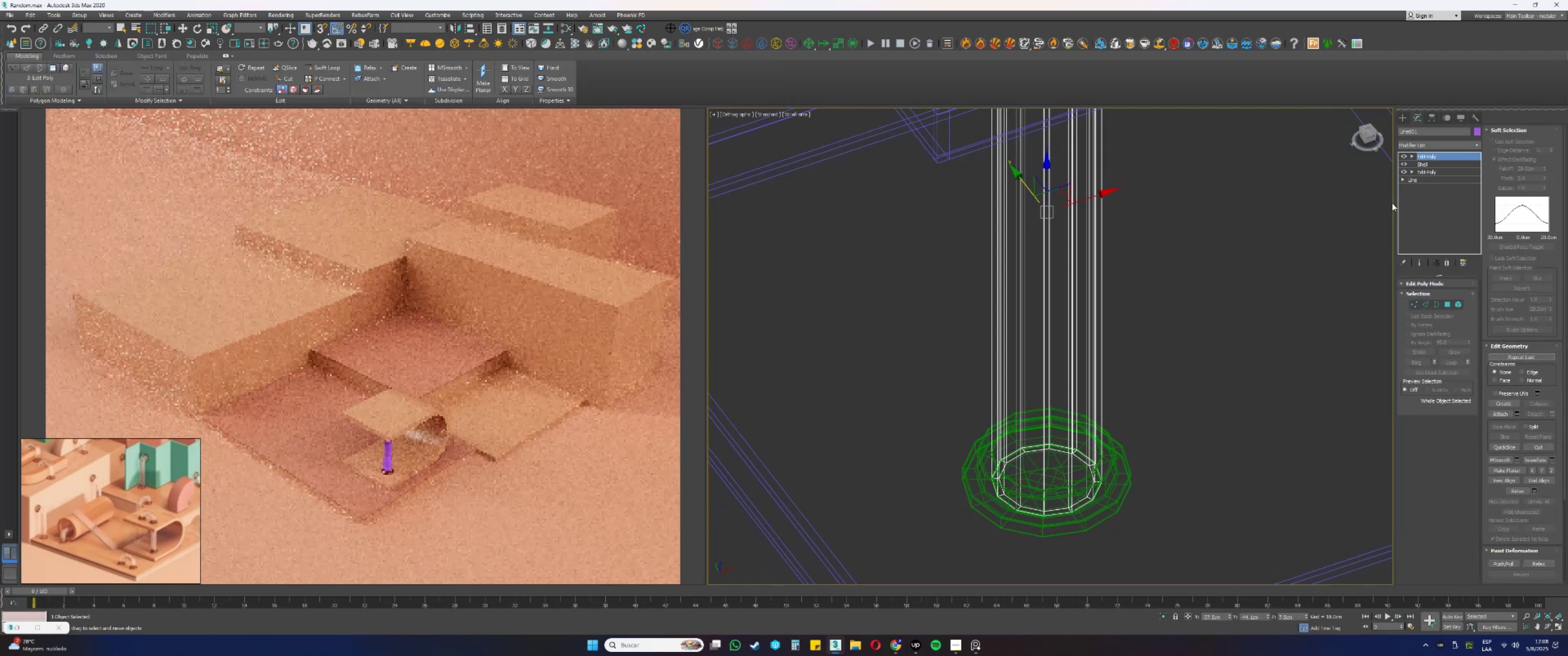 
scroll: coordinate [1101, 490], scroll_direction: up, amount: 6.0
 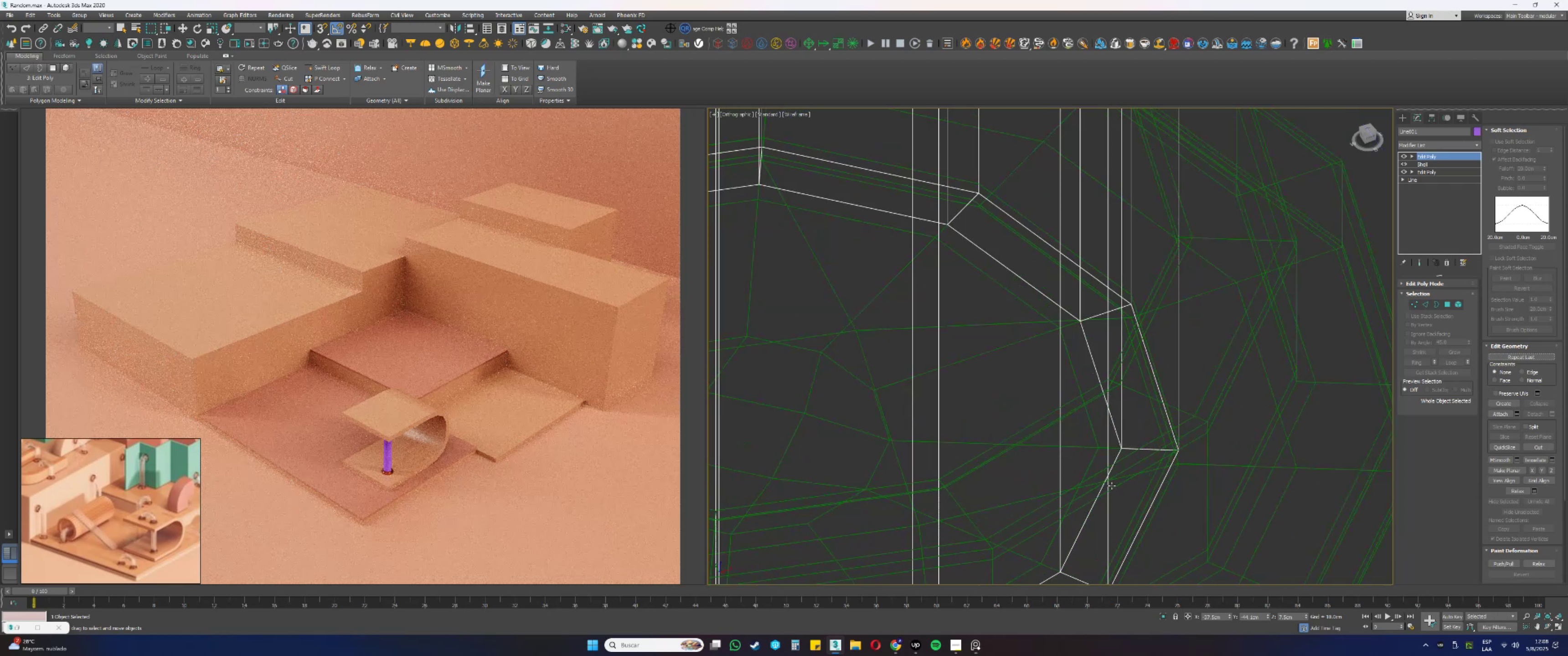 
scroll: coordinate [1111, 482], scroll_direction: down, amount: 1.0
 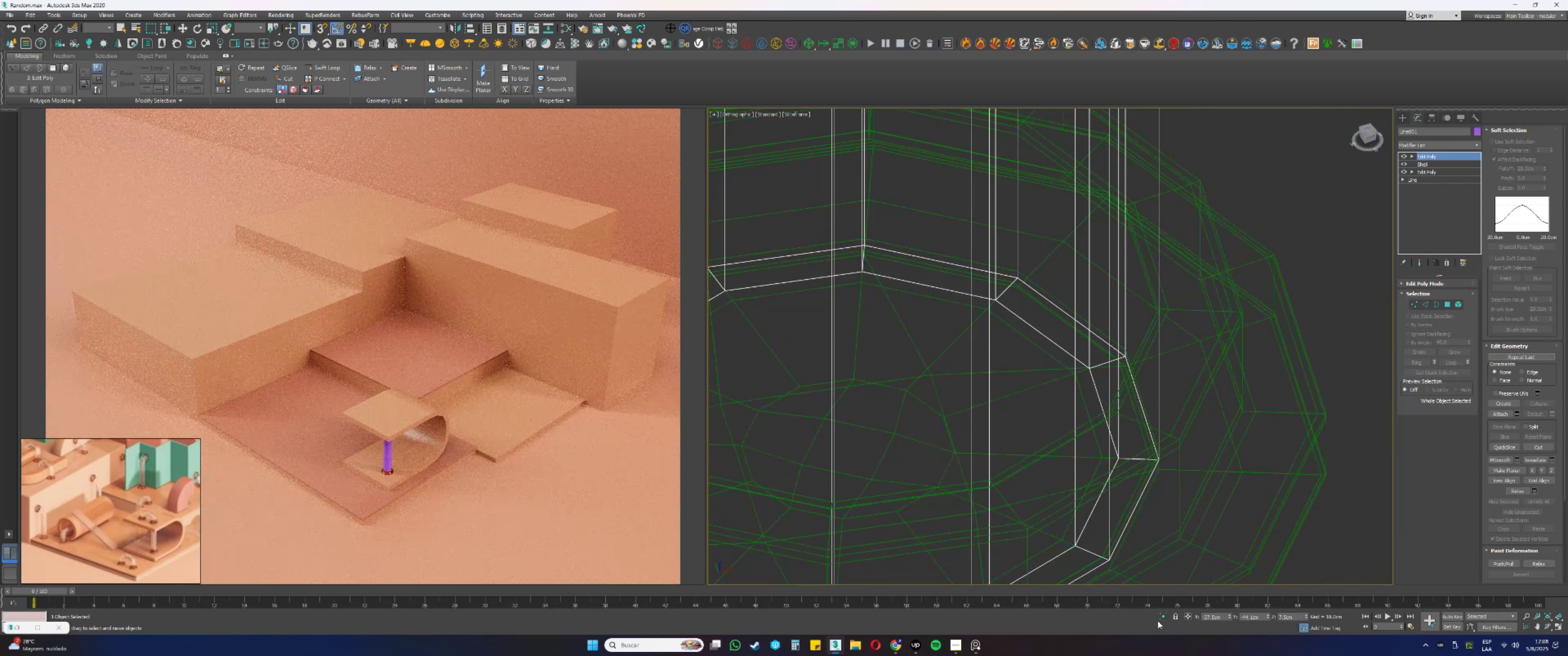 
key(F3)
 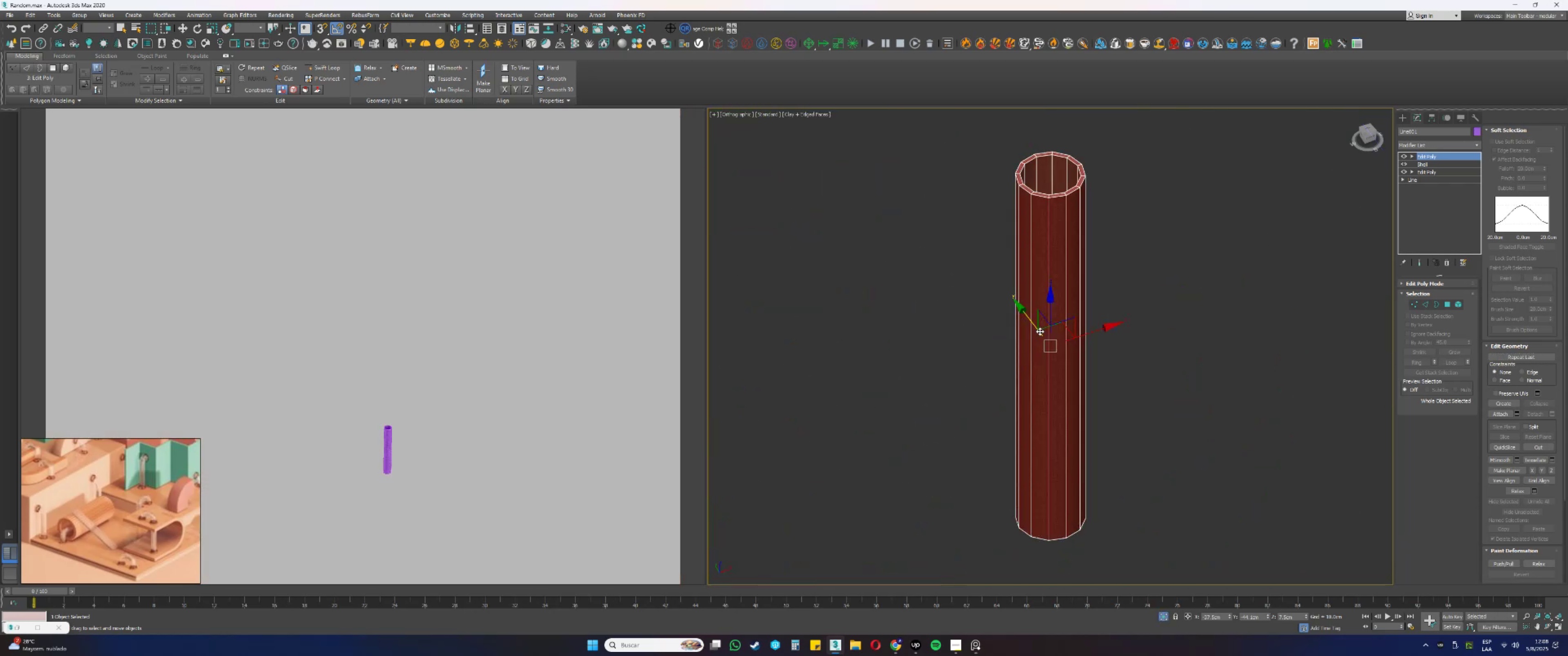 
key(F3)
 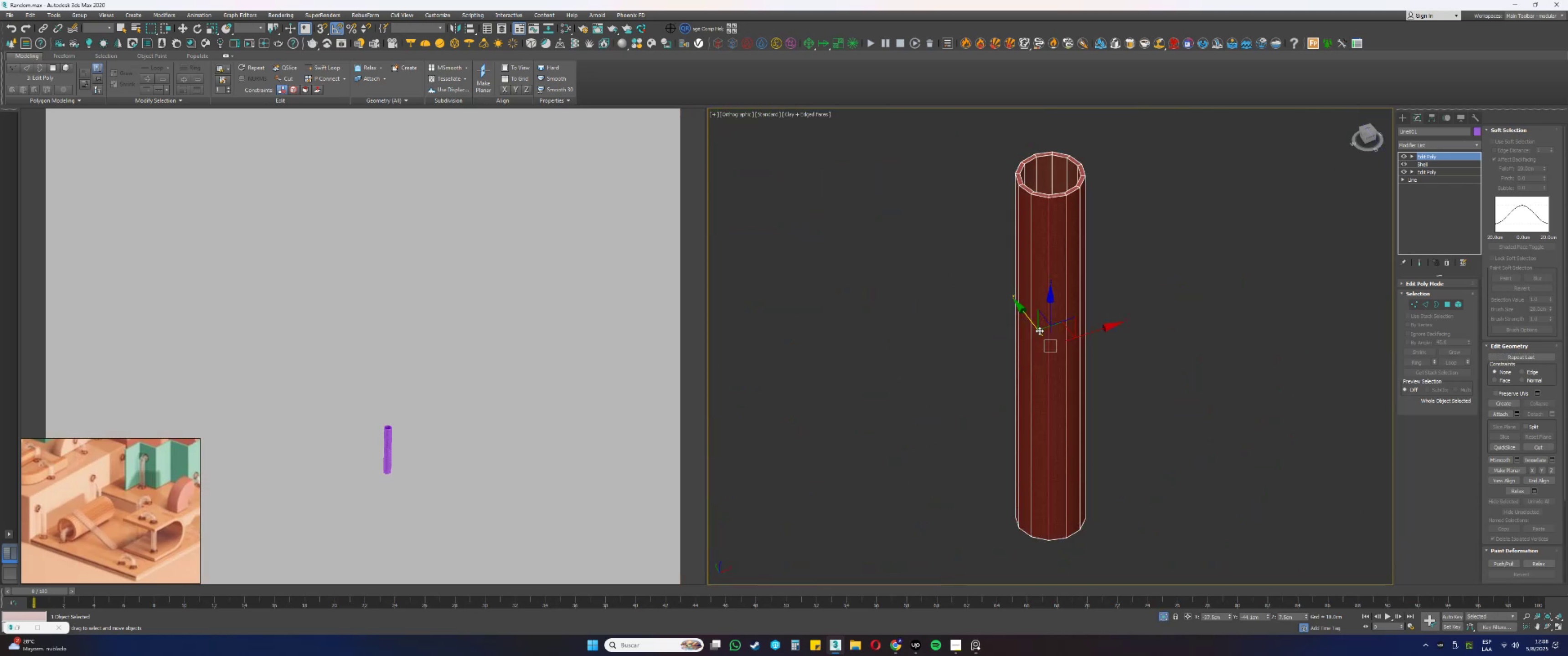 
key(F4)
 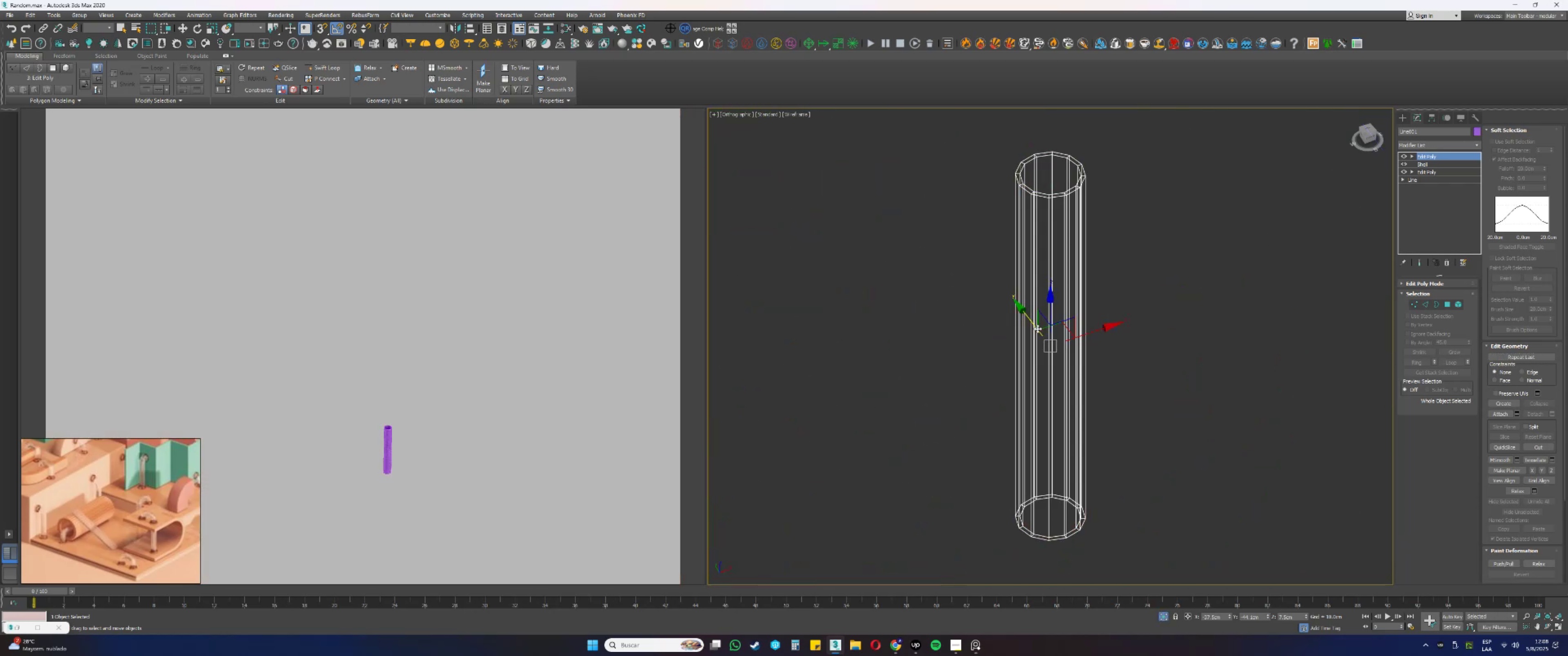 
scroll: coordinate [1038, 339], scroll_direction: down, amount: 1.0
 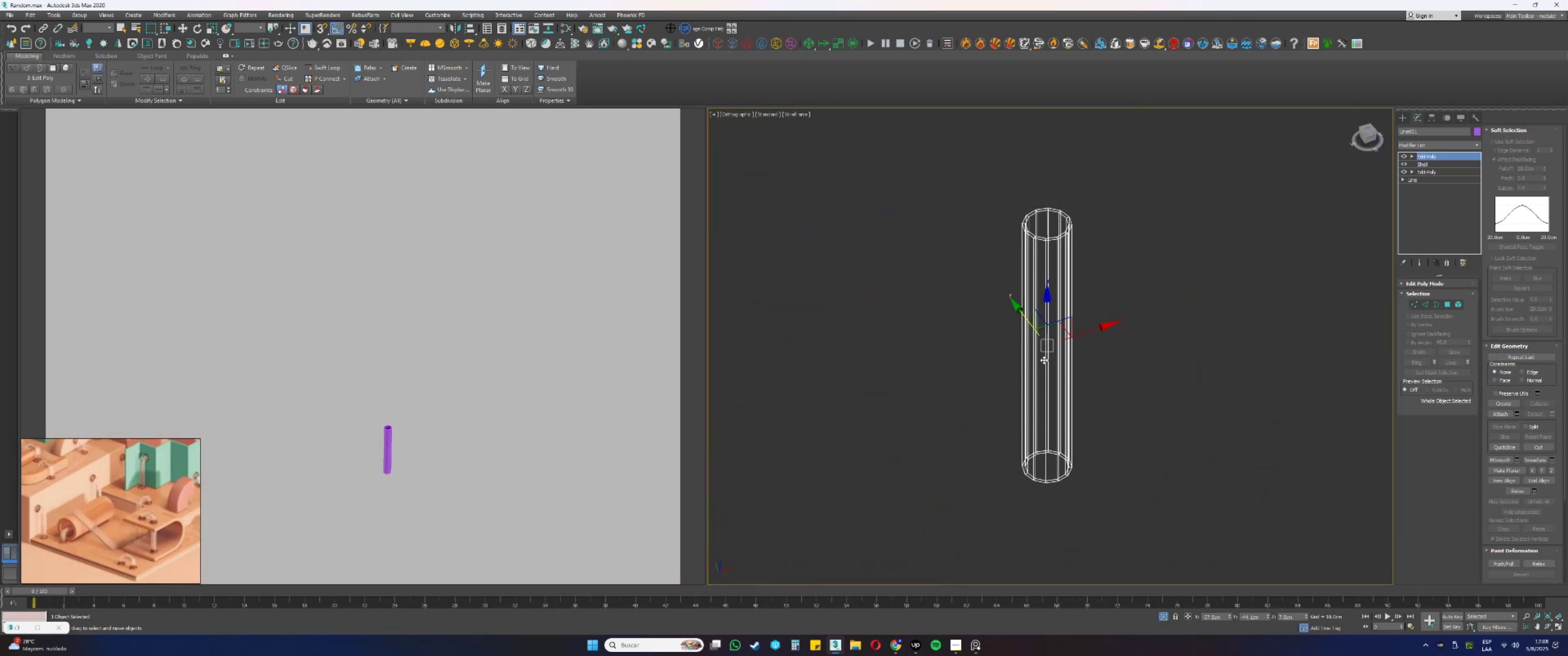 
key(F3)
 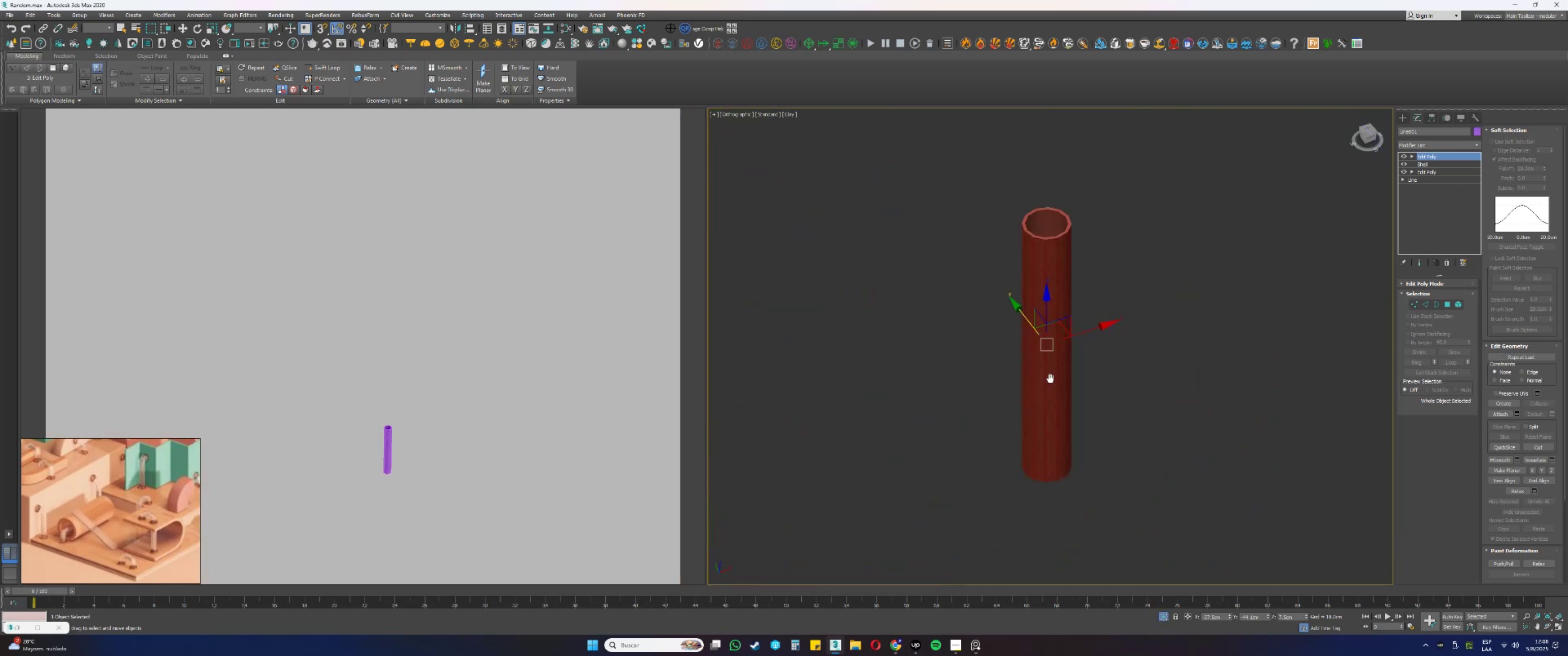 
key(Alt+AltLeft)
 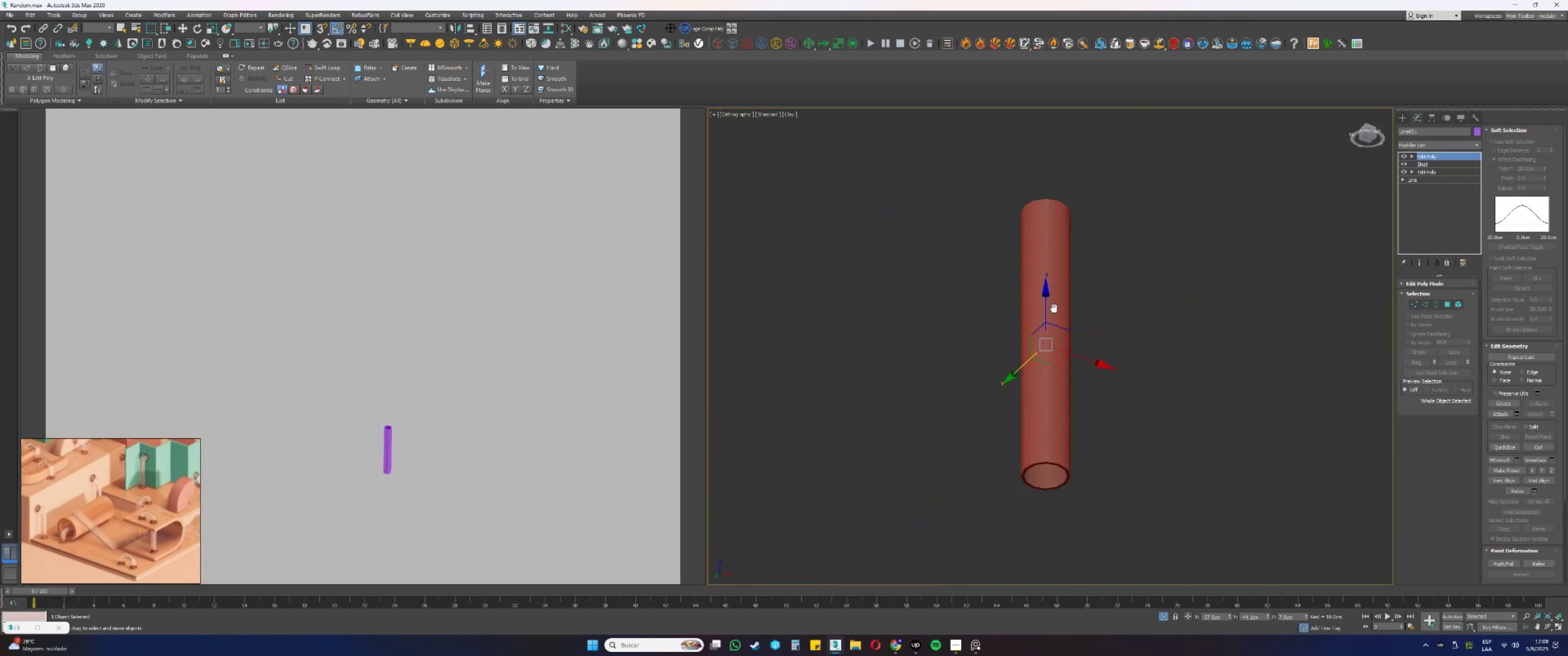 
key(F4)
 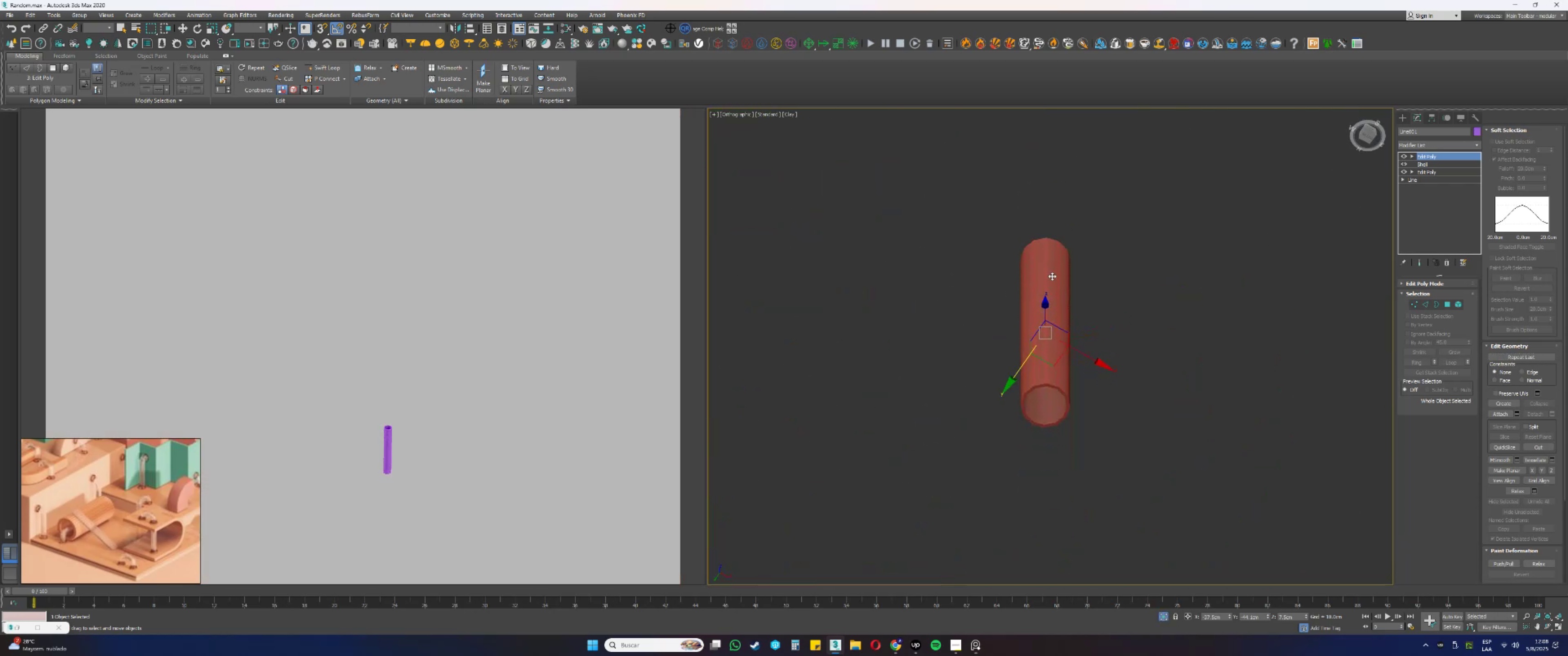 
scroll: coordinate [1097, 354], scroll_direction: up, amount: 6.0
 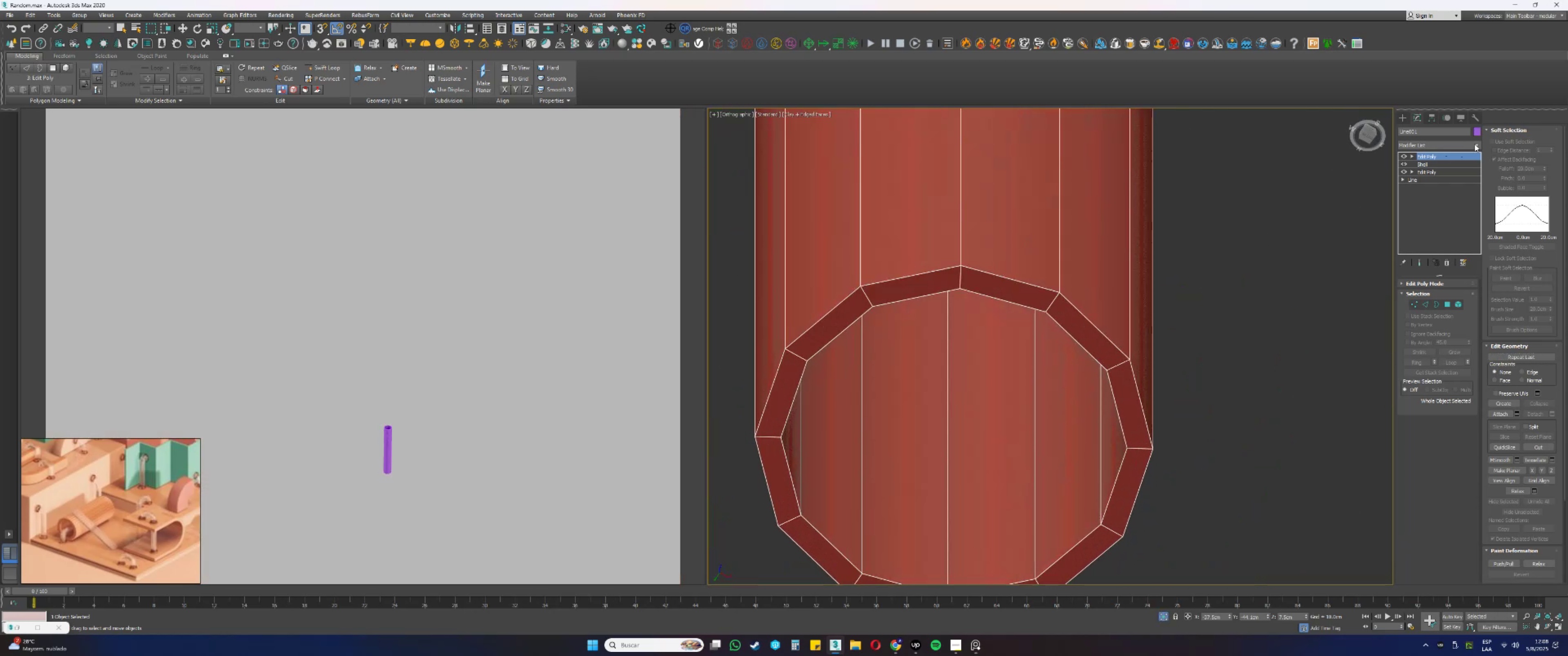 
left_click([1501, 128])
 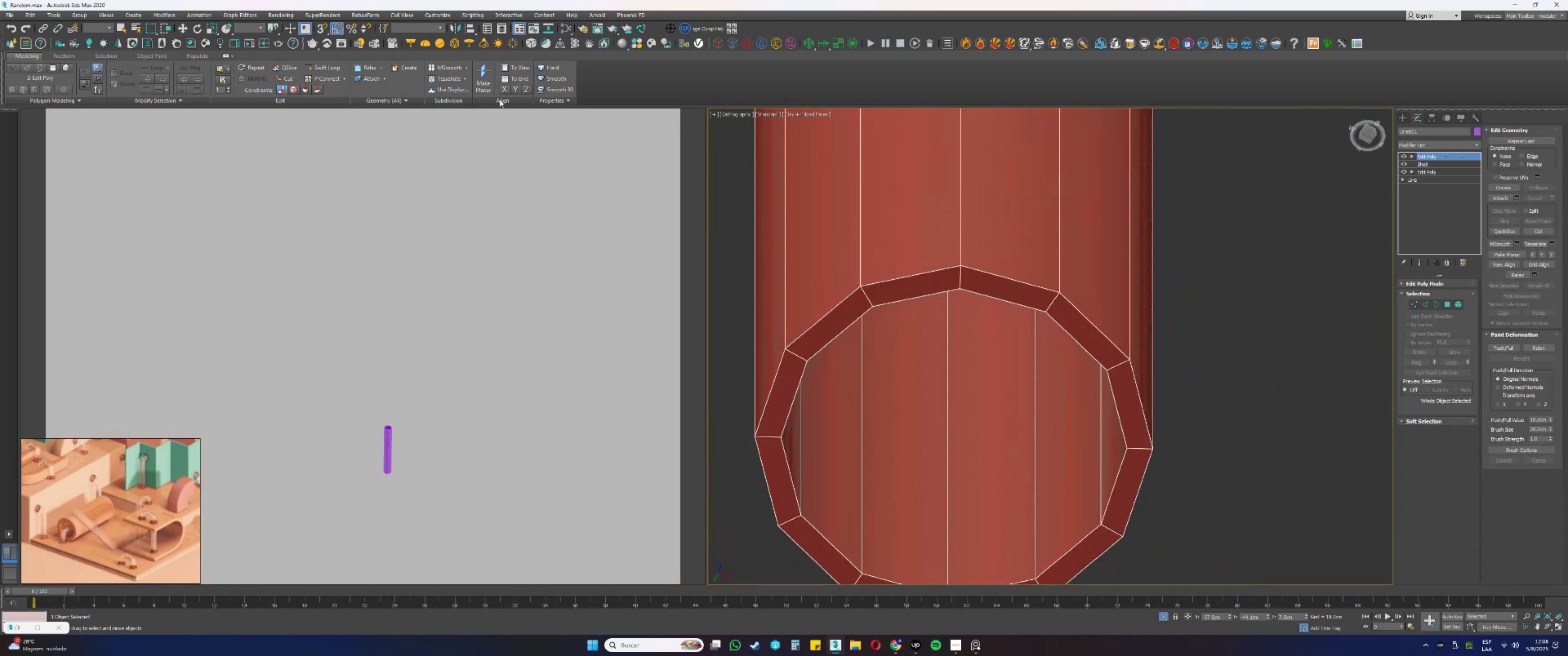 
left_click([310, 70])
 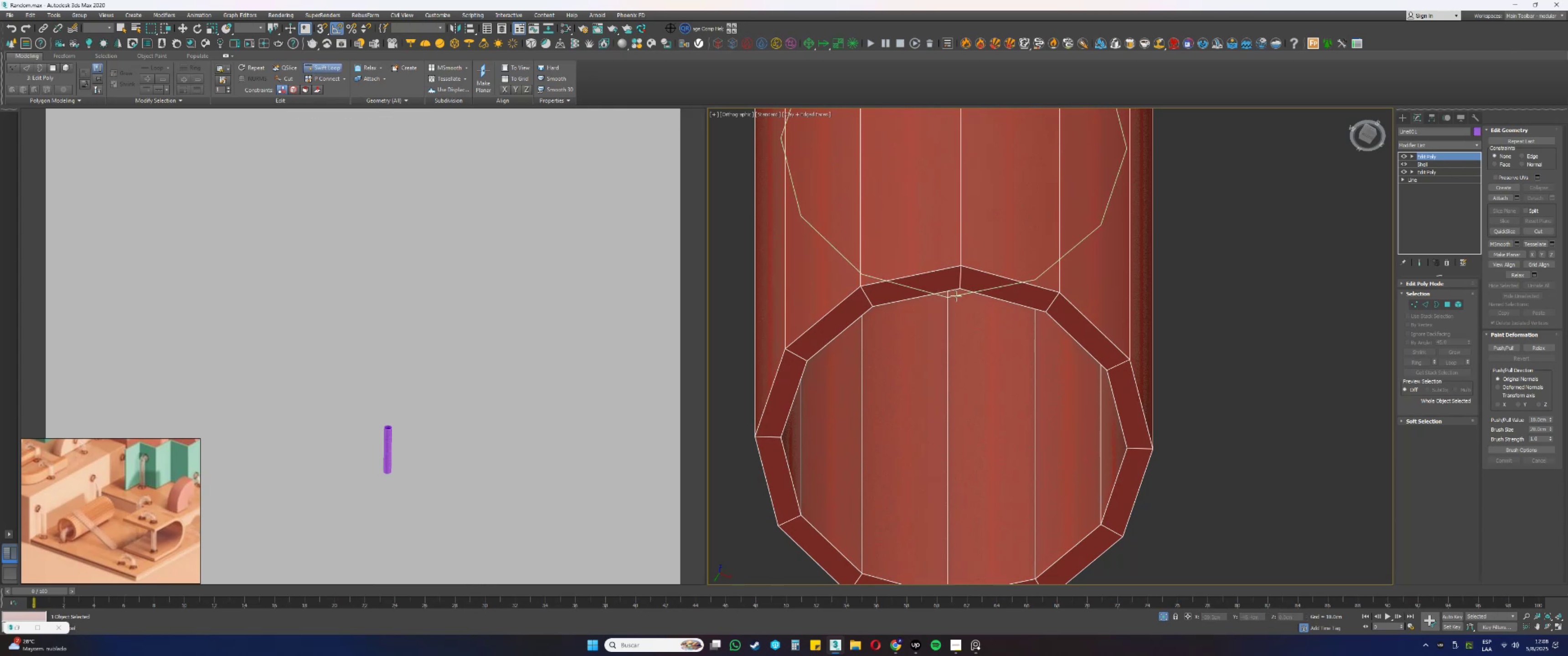 
scroll: coordinate [964, 259], scroll_direction: up, amount: 2.0
 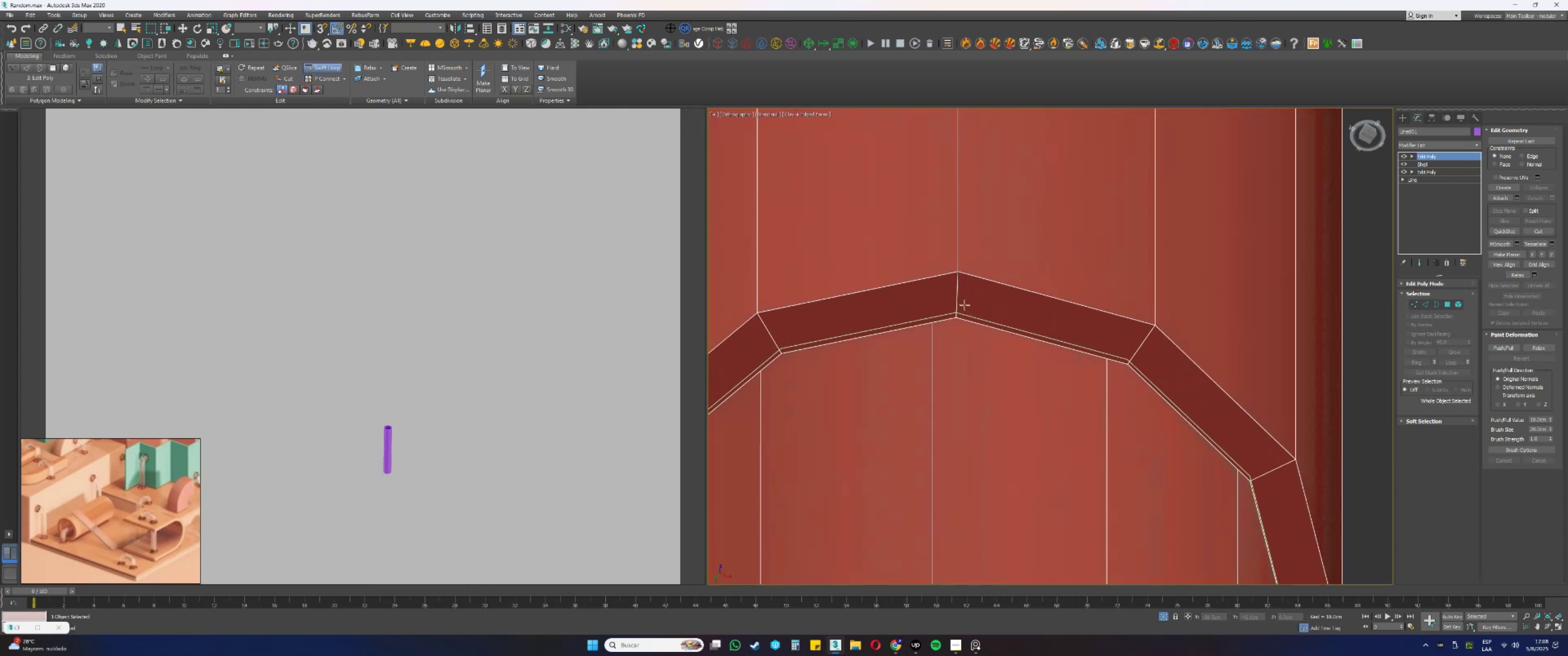 
scroll: coordinate [1042, 339], scroll_direction: down, amount: 3.0
 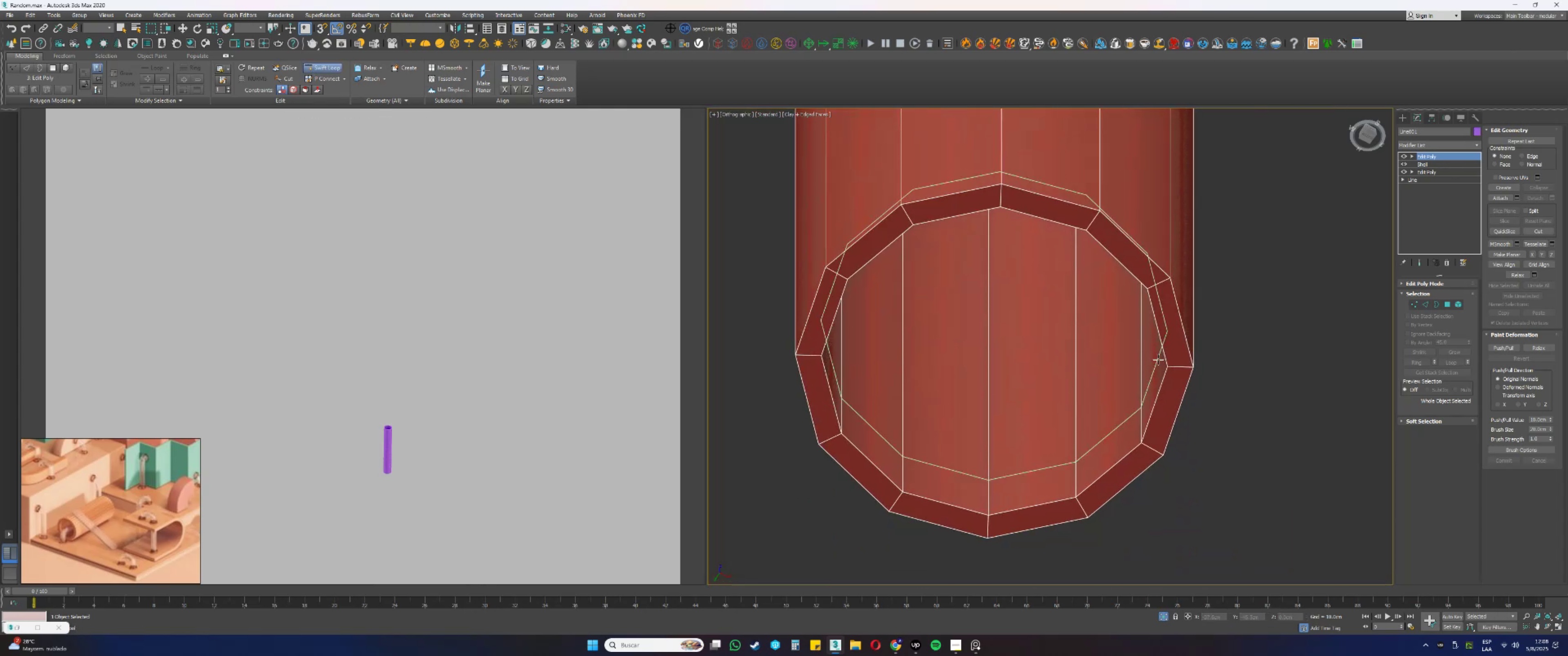 
scroll: coordinate [1155, 447], scroll_direction: up, amount: 2.0
 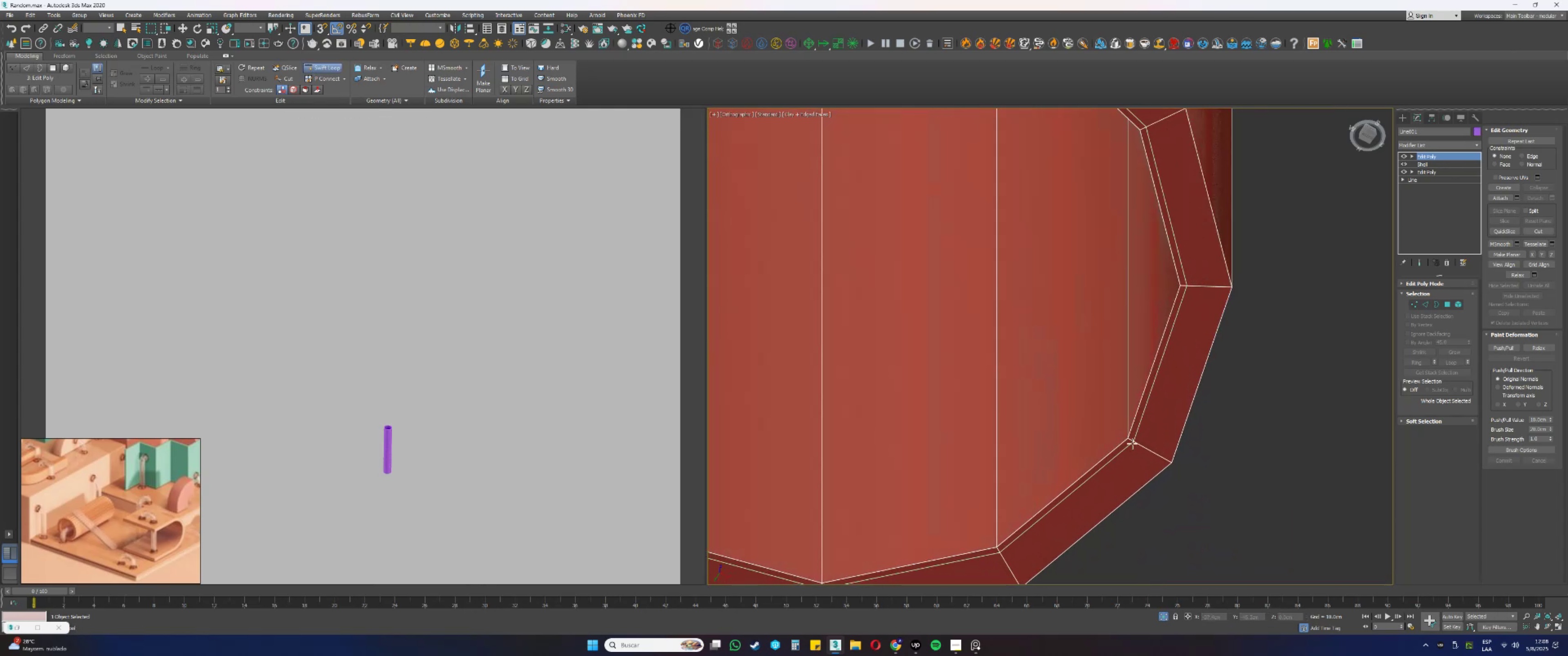 
left_click([1132, 443])
 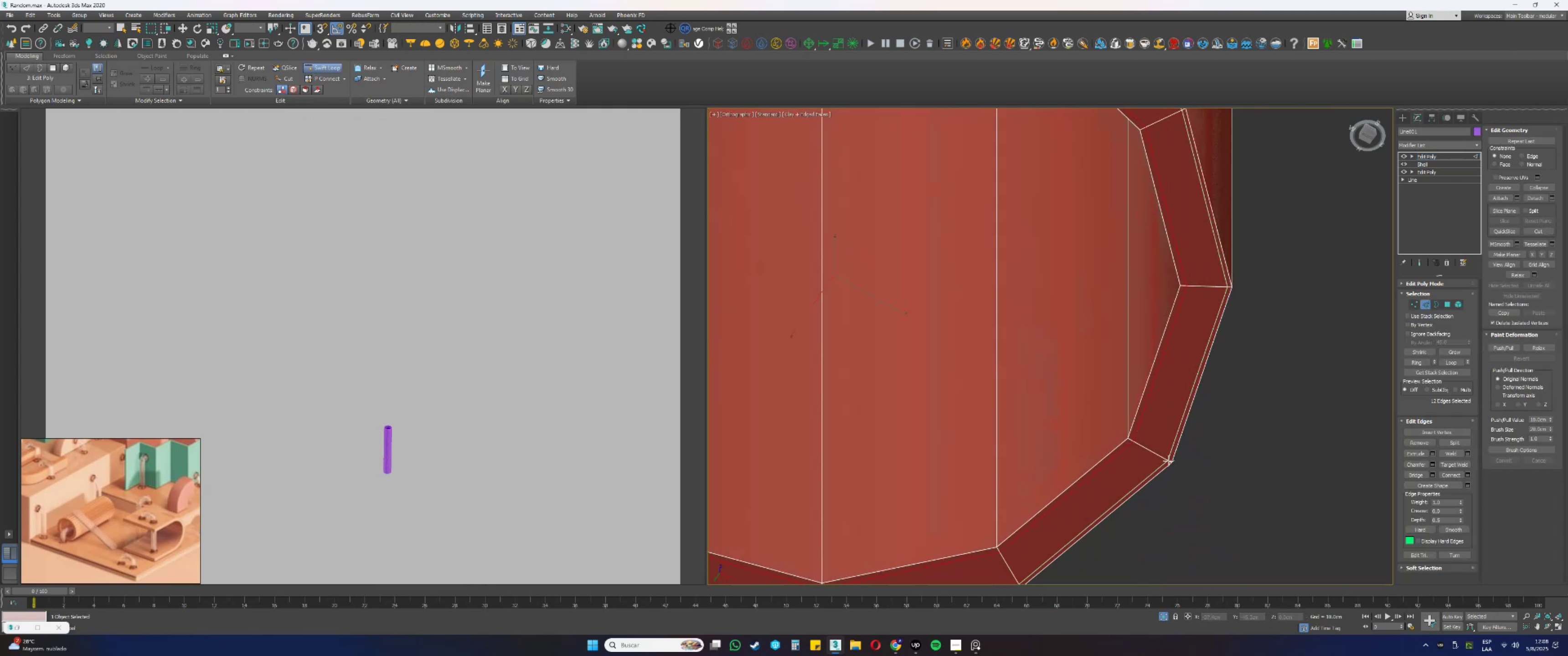 
left_click([1166, 461])
 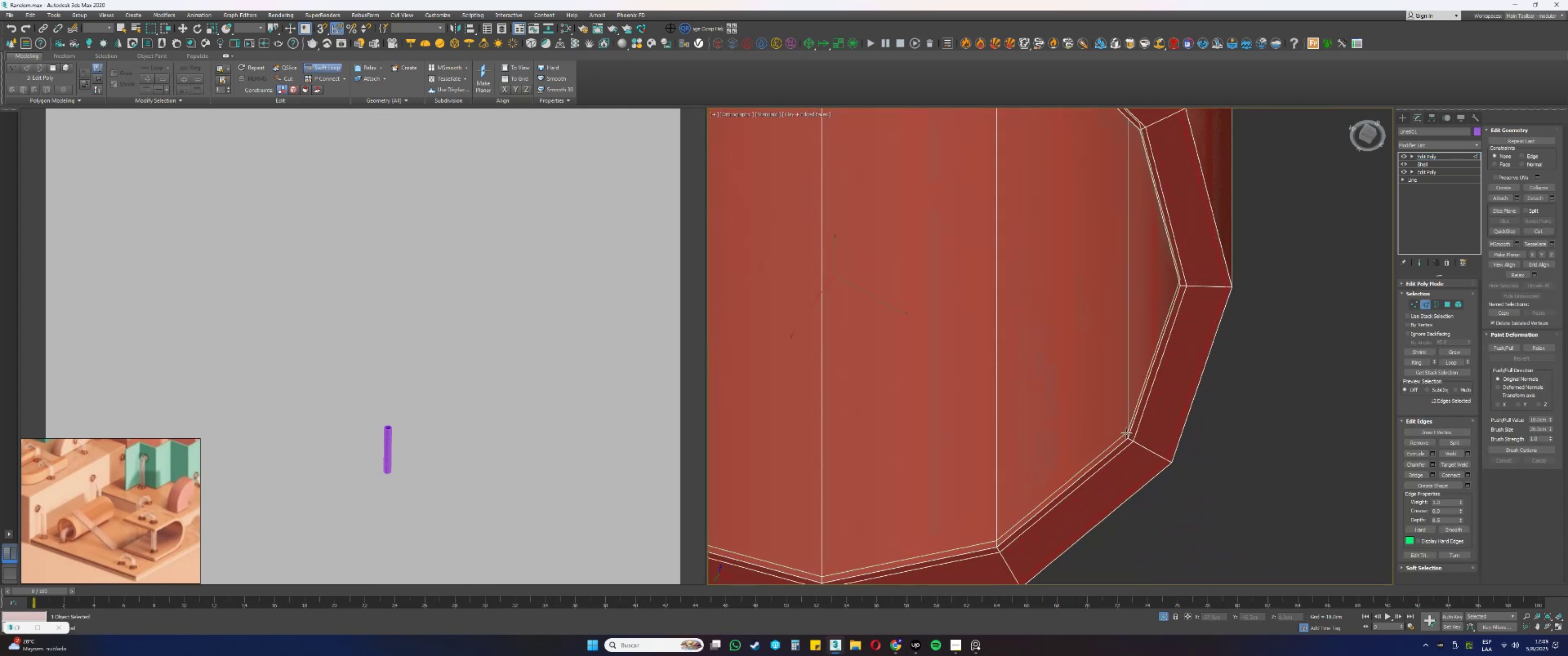 
left_click([1126, 434])
 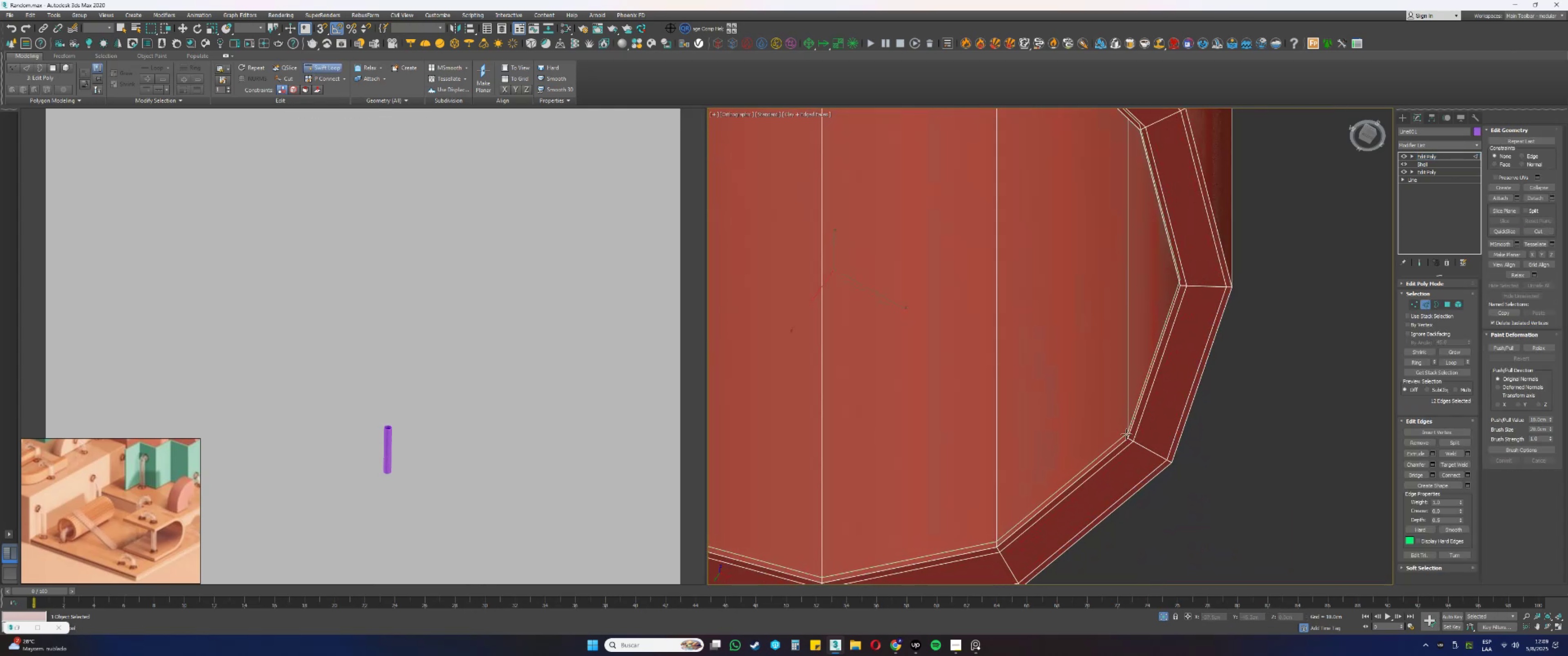 
scroll: coordinate [1126, 433], scroll_direction: down, amount: 4.0
 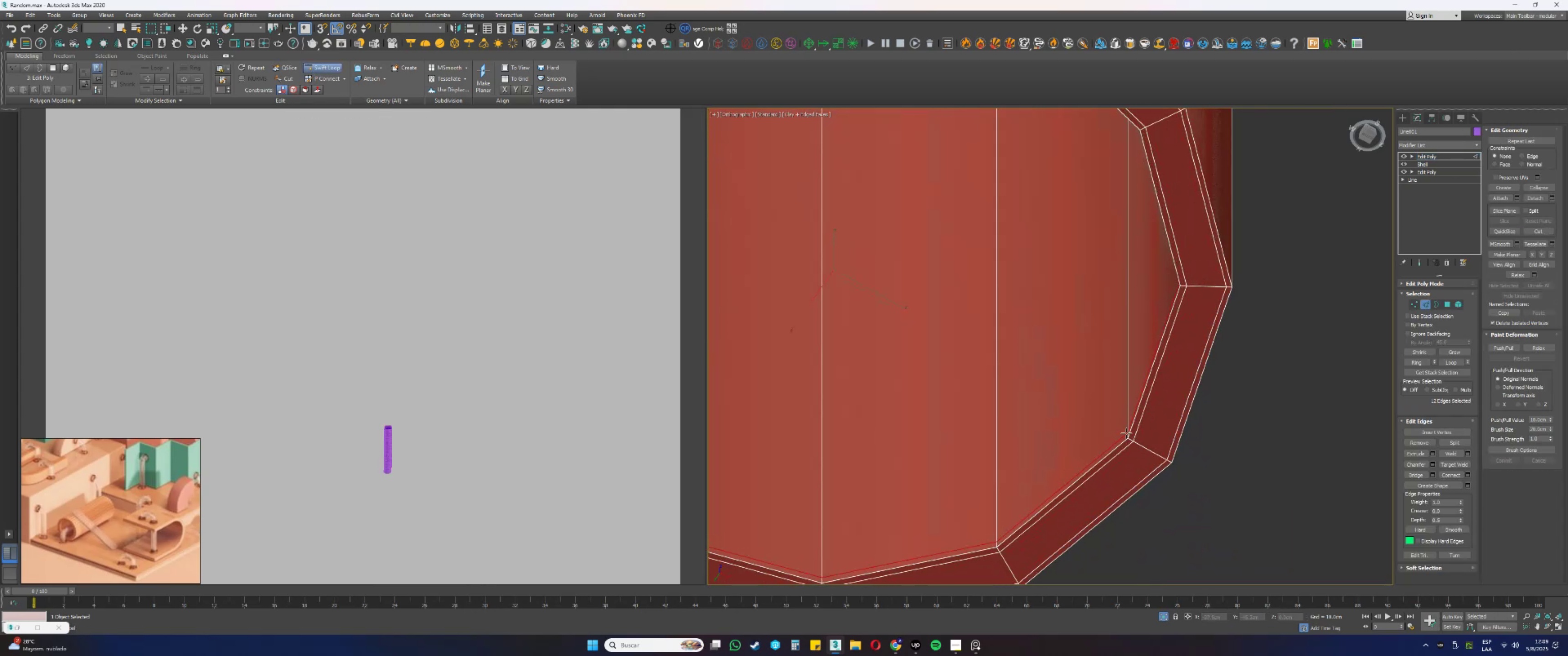 
hold_key(key=AltLeft, duration=0.47)
 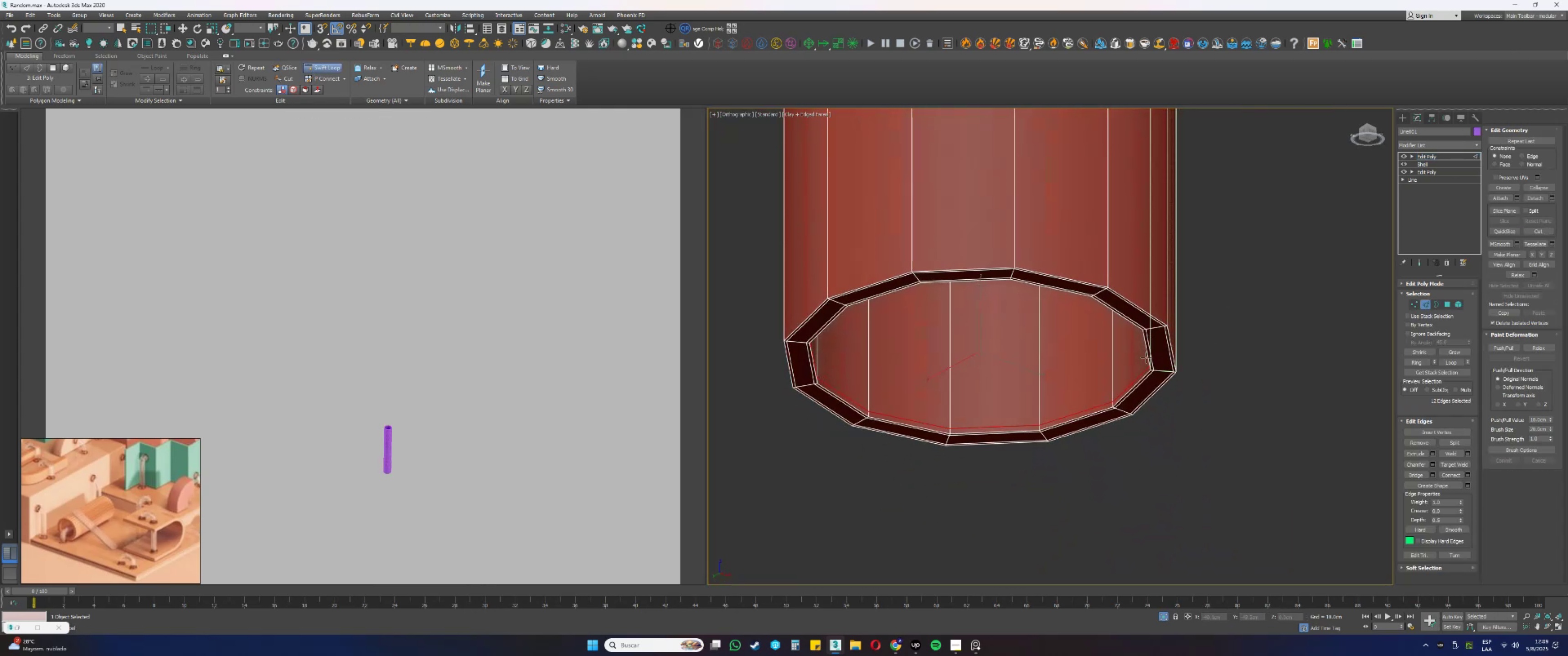 
scroll: coordinate [1145, 306], scroll_direction: up, amount: 3.0
 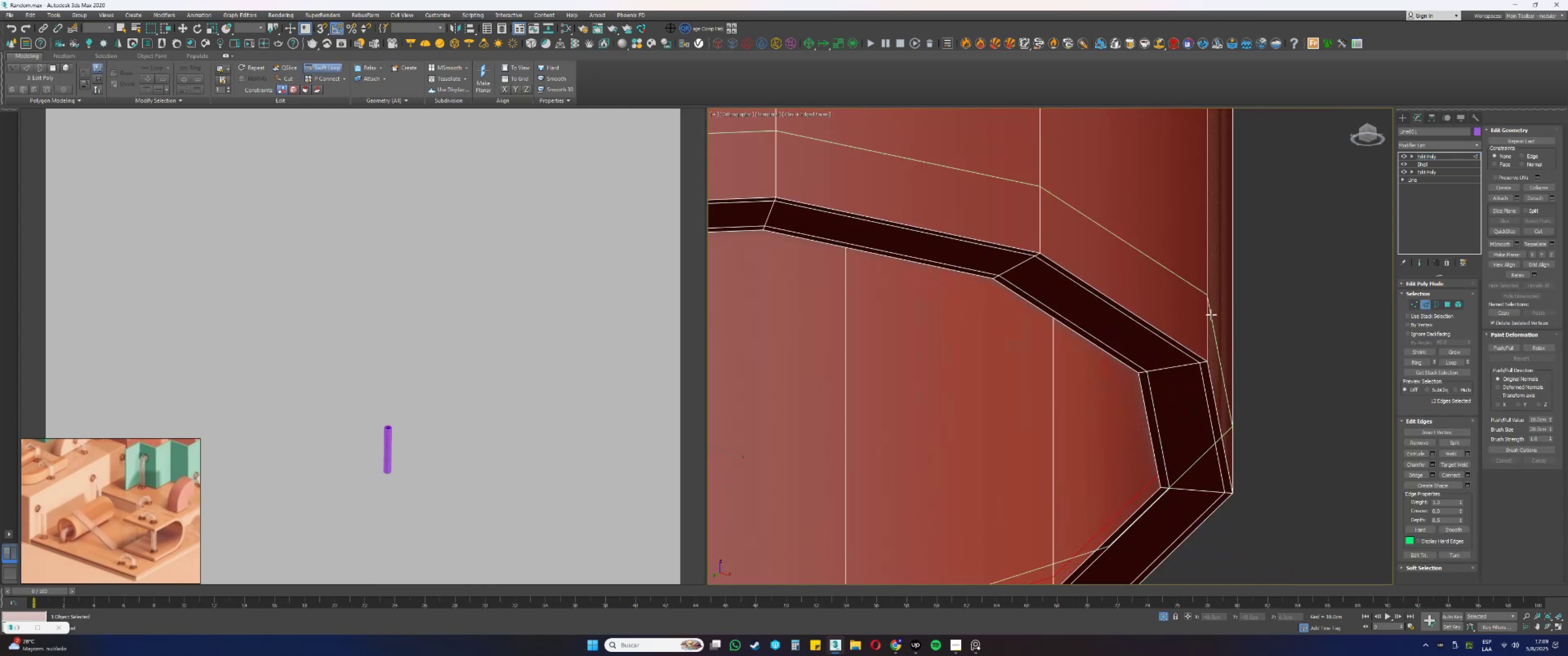 
hold_key(key=AltLeft, duration=2.1)
hold_key(key=ControlLeft, duration=1.53)
left_click_drag(start_coordinate=[1190, 298], to_coordinate=[1183, 355])
 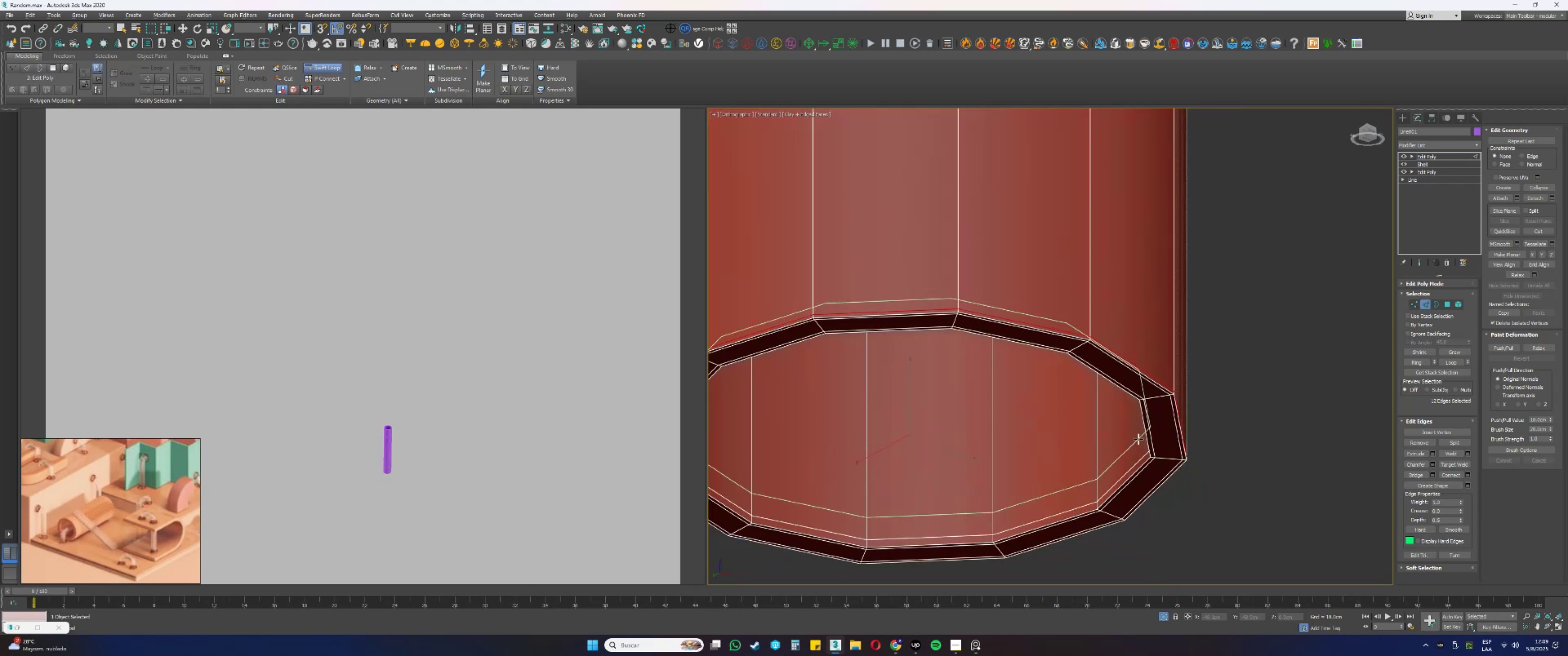 
hold_key(key=ControlLeft, duration=0.51)
 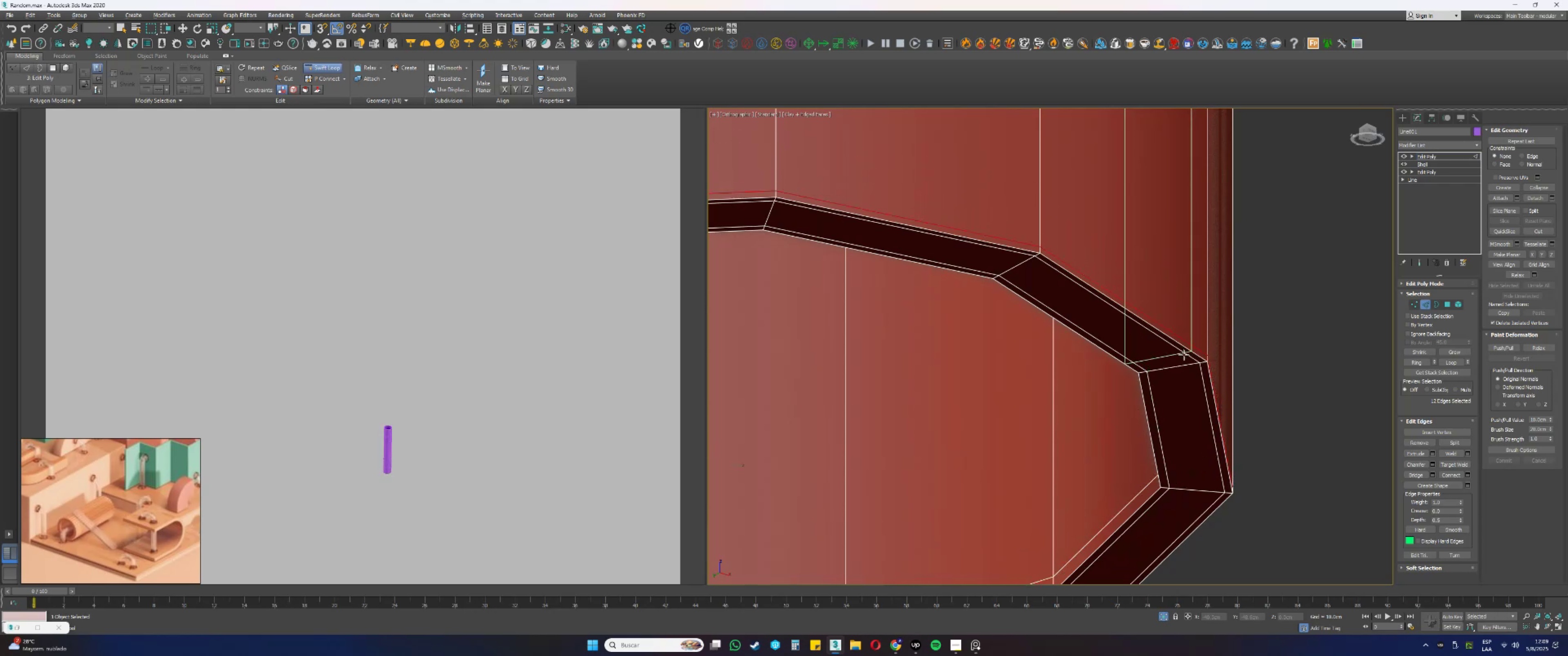 
scroll: coordinate [1135, 436], scroll_direction: down, amount: 10.0
 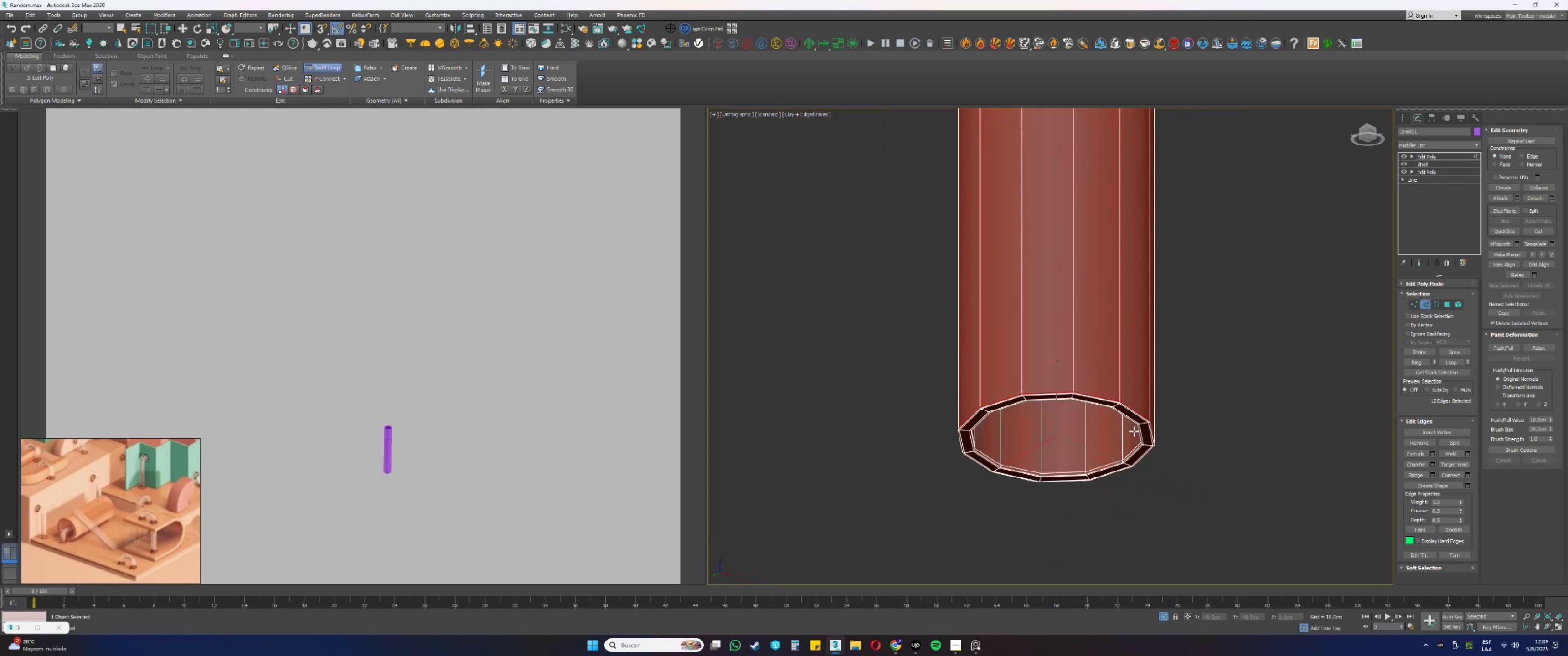 
hold_key(key=AltLeft, duration=0.52)
 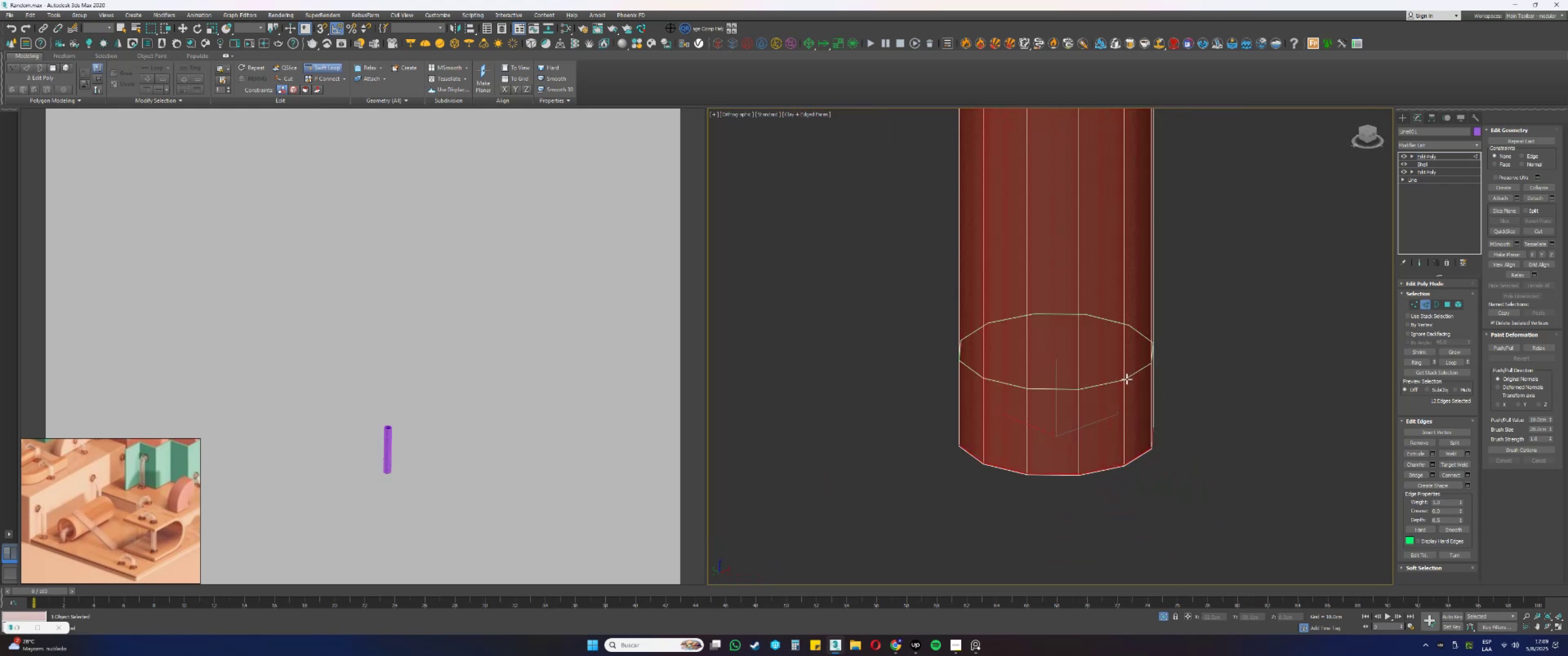 
key(Alt+AltLeft)
 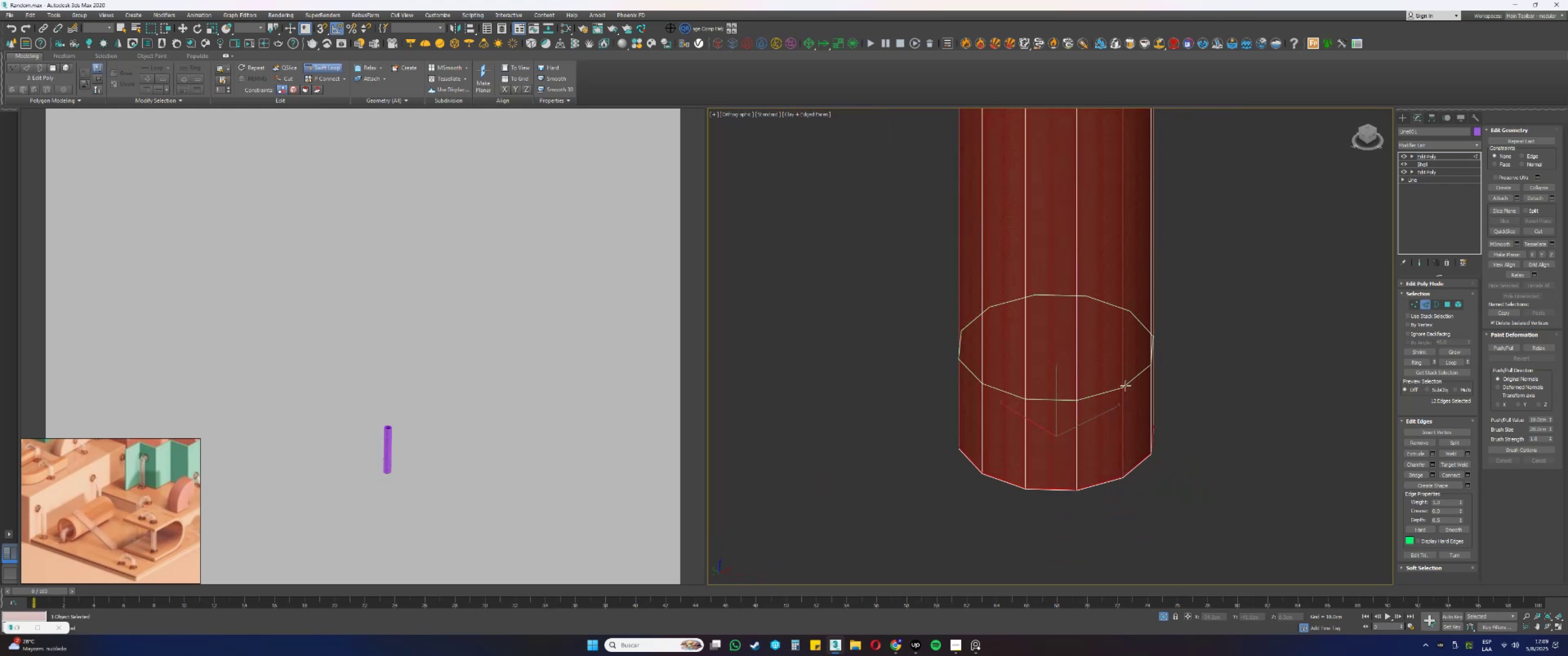 
scroll: coordinate [1101, 348], scroll_direction: up, amount: 6.0
 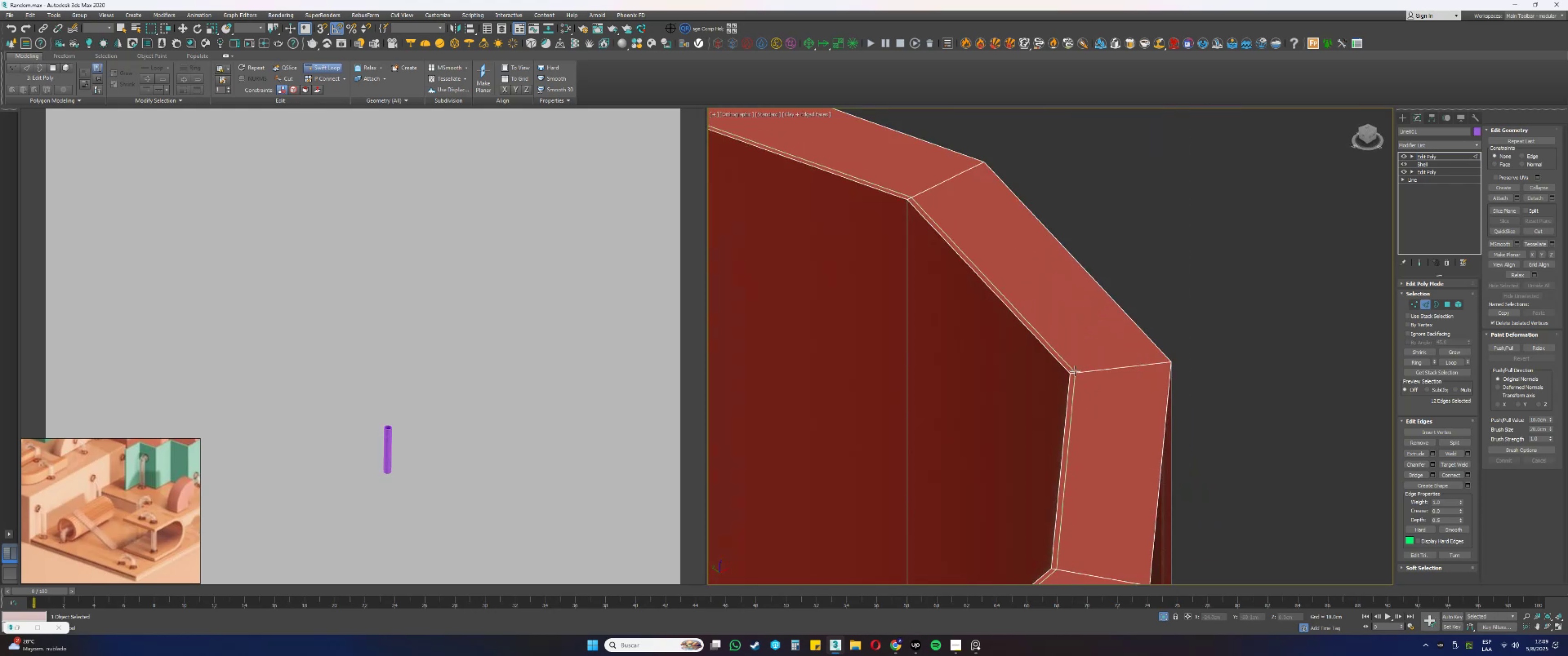 
left_click([1075, 371])
 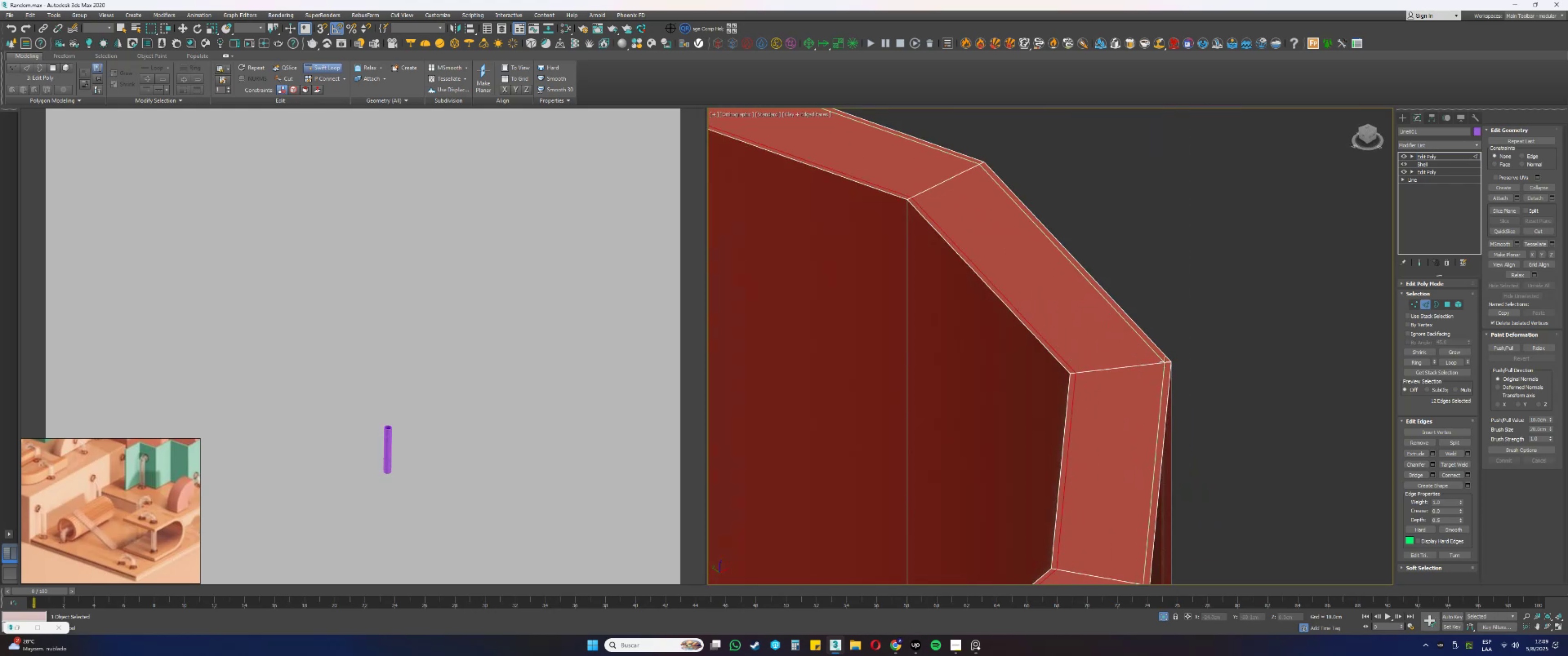 
left_click([1167, 362])
 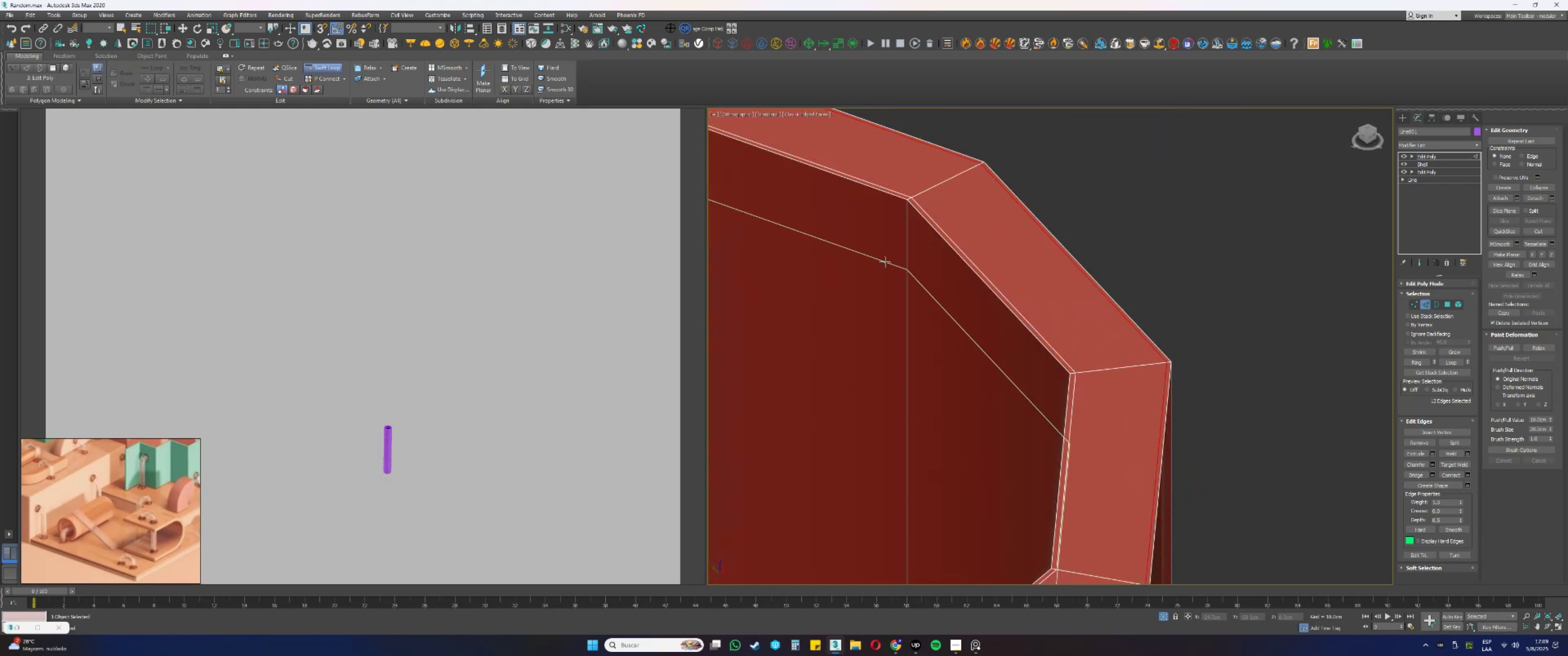 
left_click([893, 267])
 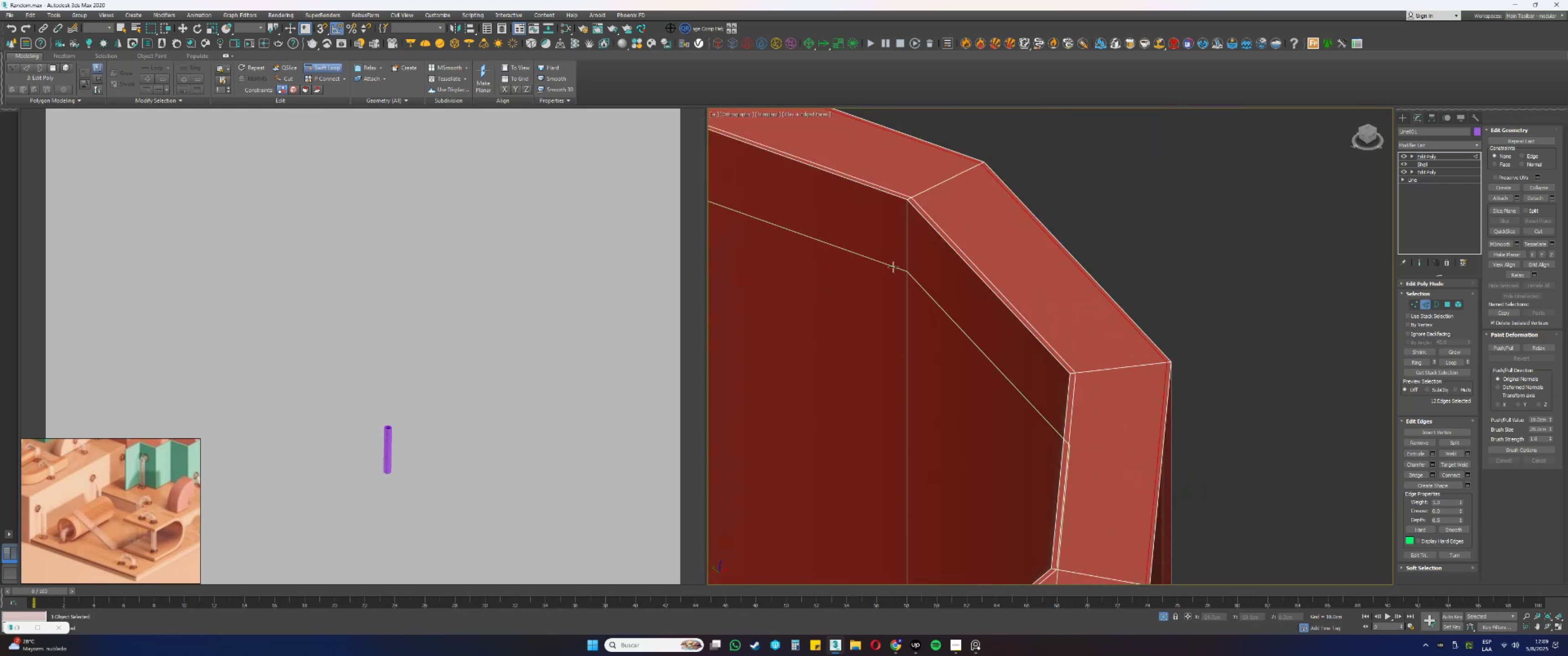 
hold_key(key=AltLeft, duration=2.9)
hold_key(key=ControlLeft, duration=1.52)
left_click_drag(start_coordinate=[893, 267], to_coordinate=[888, 212])
 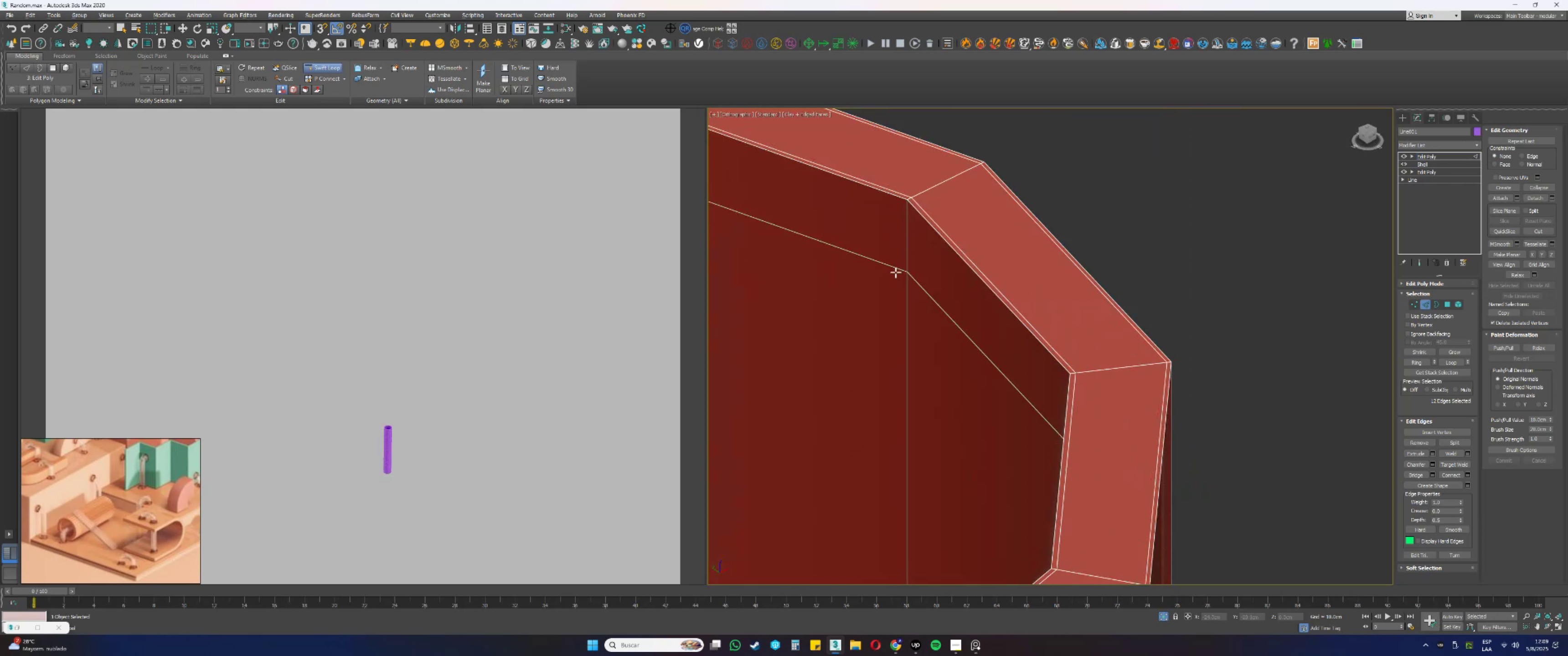 
left_click_drag(start_coordinate=[894, 269], to_coordinate=[897, 205])
 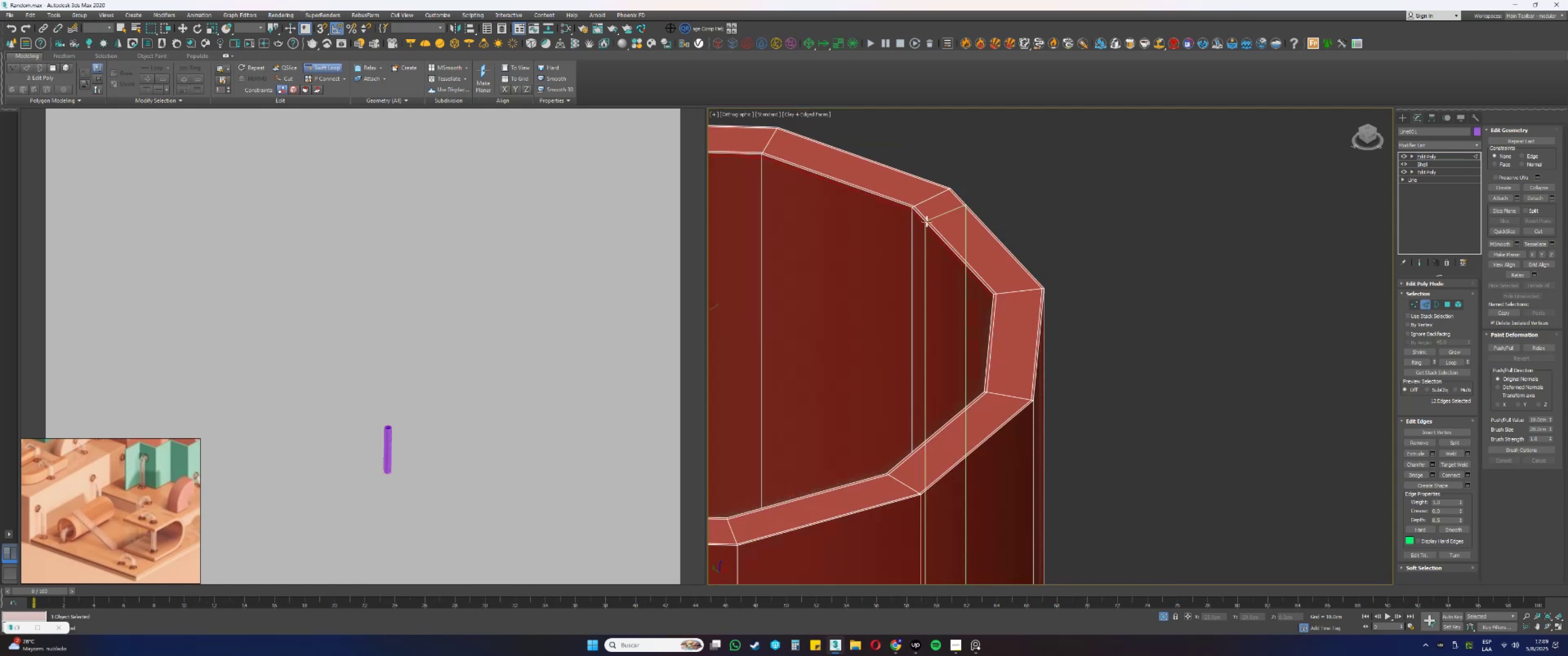 
hold_key(key=ControlLeft, duration=1.38)
 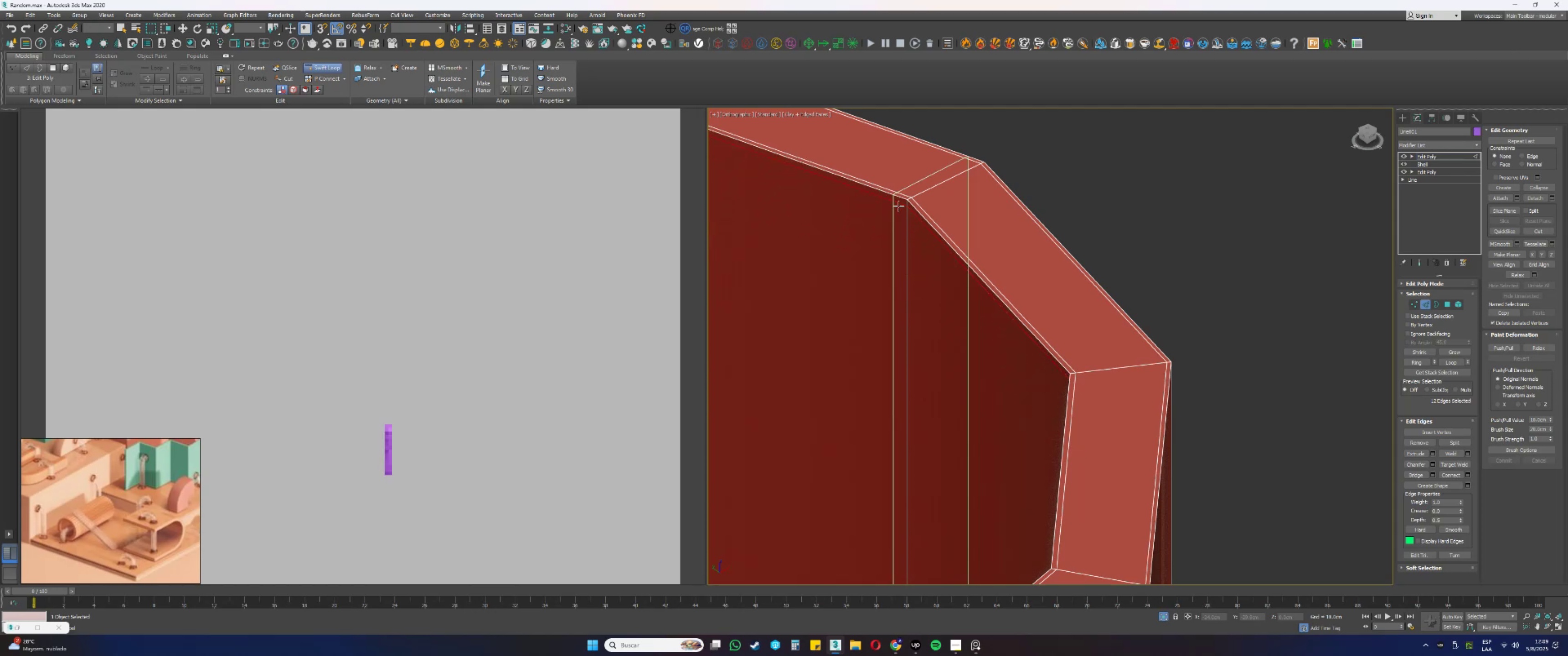 
scroll: coordinate [913, 213], scroll_direction: down, amount: 3.0
 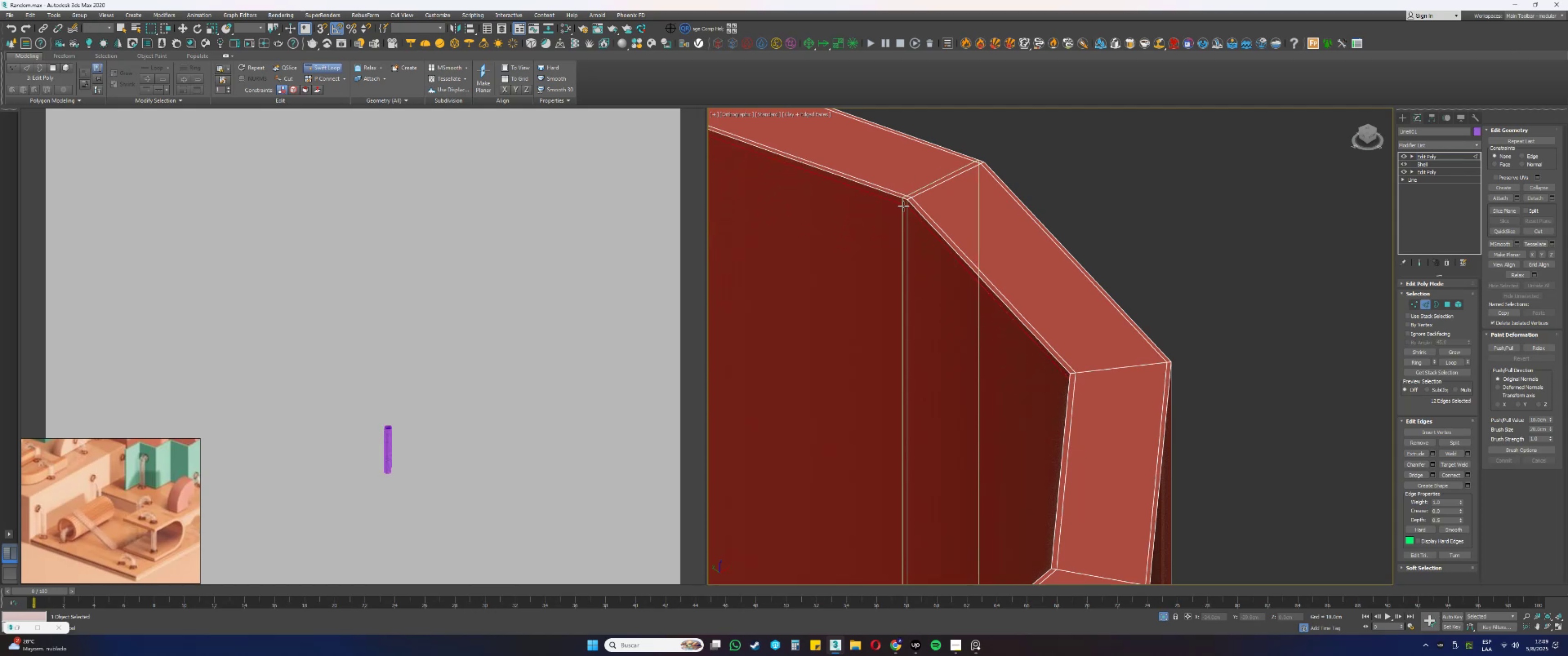 
hold_key(key=AltLeft, duration=0.4)
 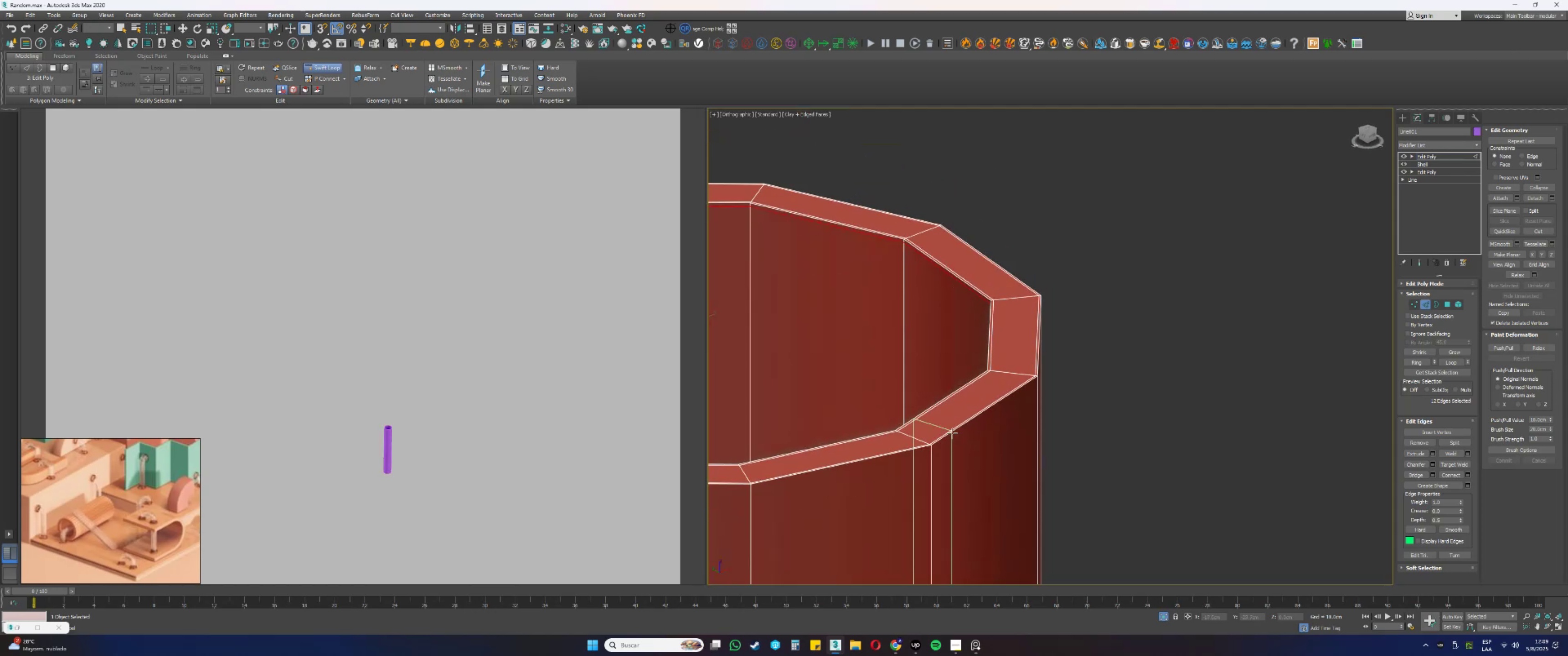 
scroll: coordinate [947, 437], scroll_direction: up, amount: 2.0
 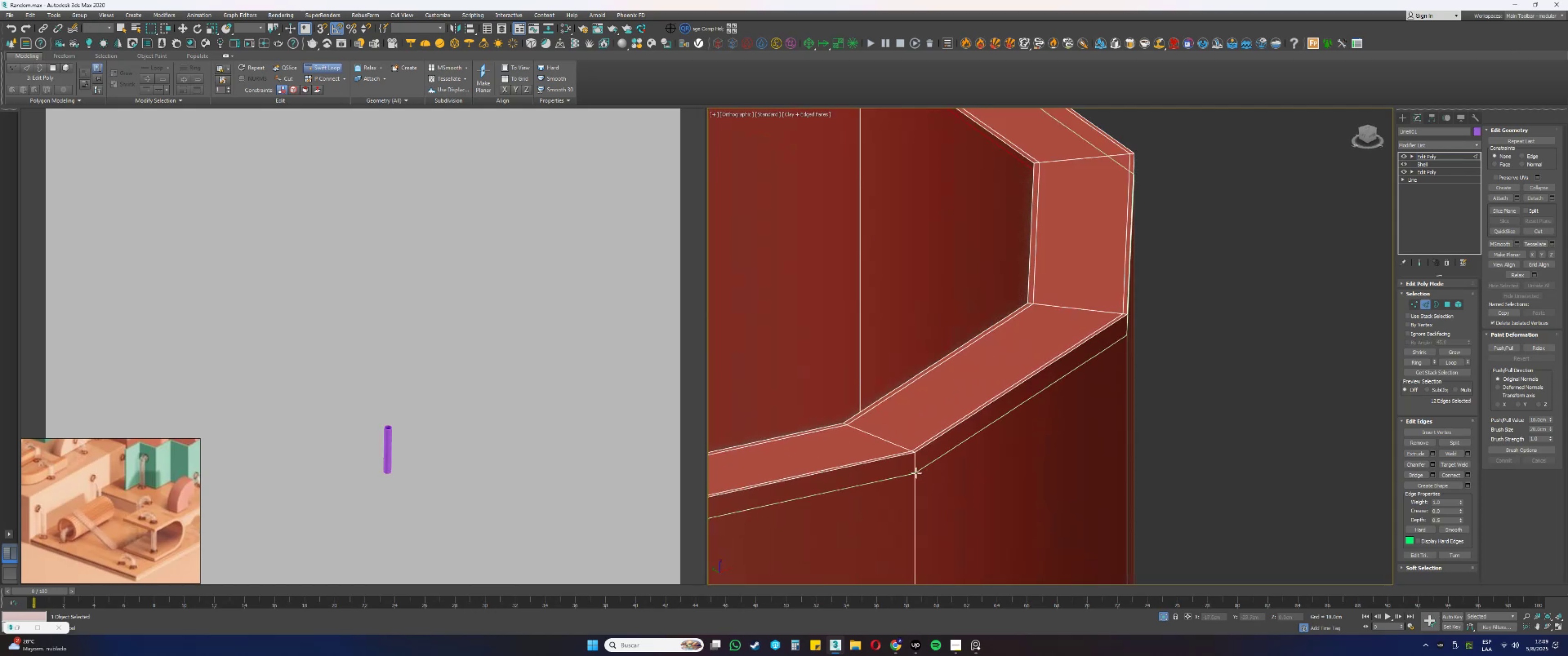 
left_click([916, 474])
 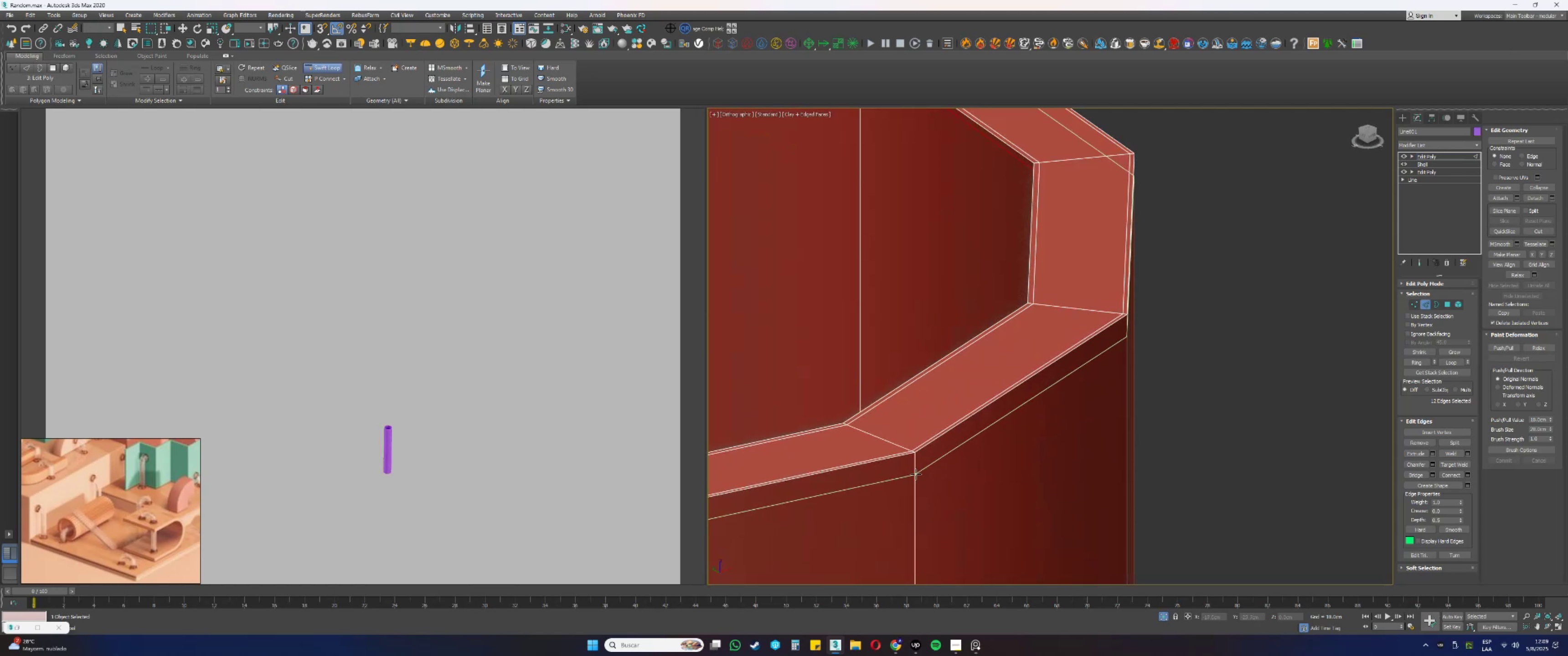 
hold_key(key=AltLeft, duration=1.69)
hold_key(key=ControlLeft, duration=1.53)
left_click_drag(start_coordinate=[924, 468], to_coordinate=[923, 456])
 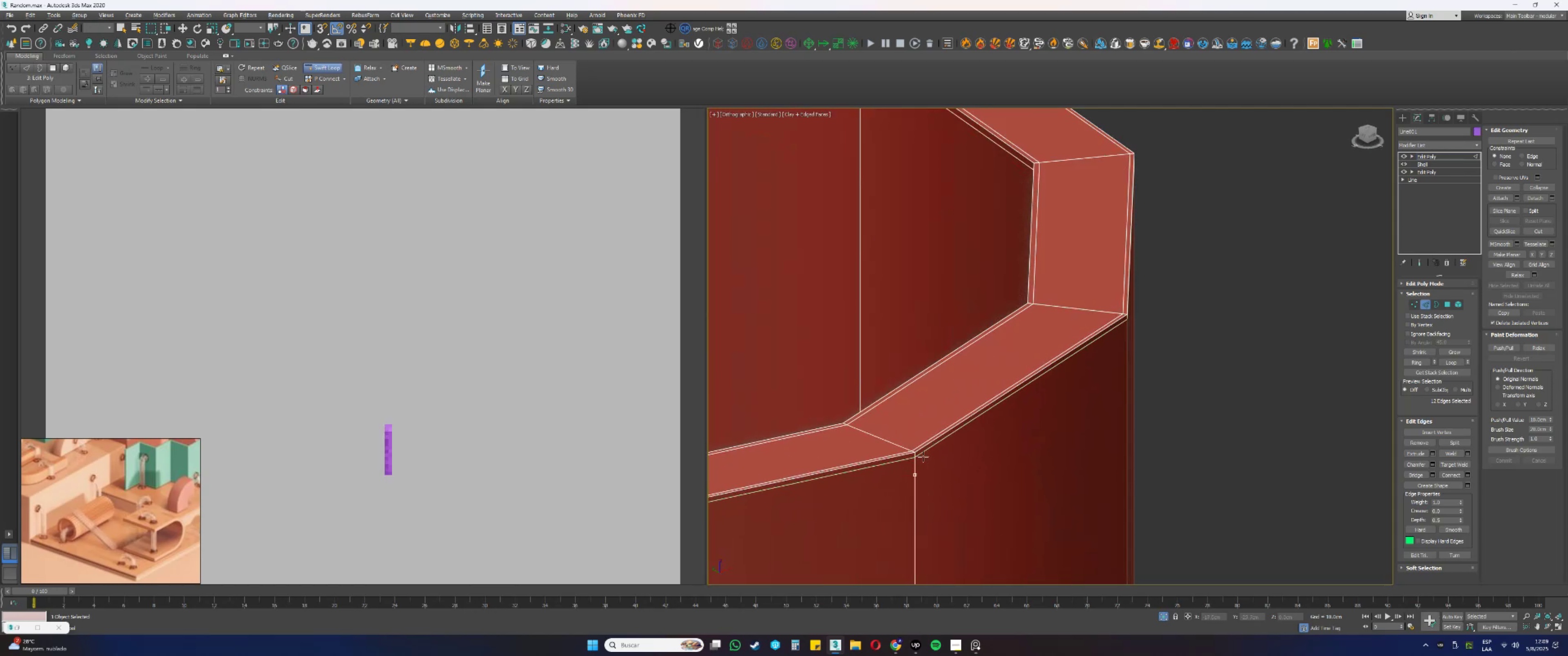 
key(Alt+Control+ControlLeft)
 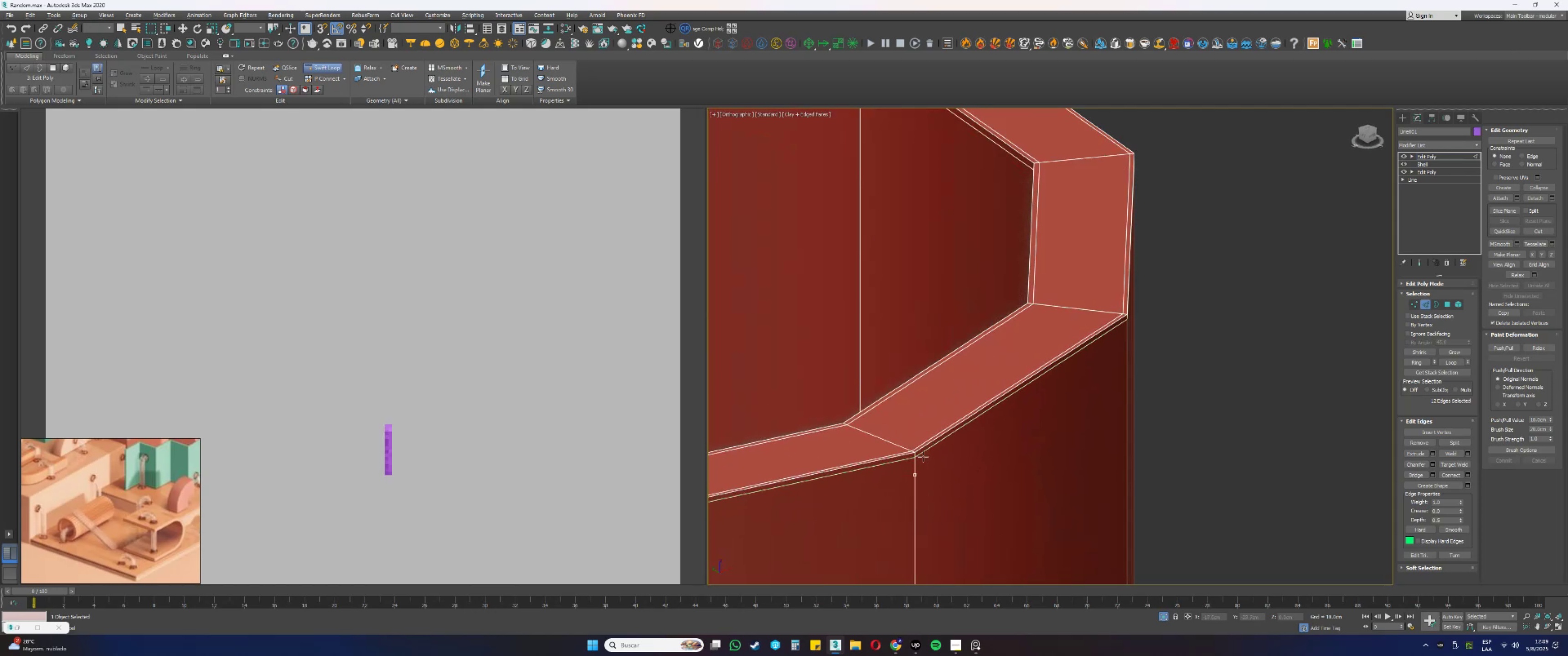 
key(Alt+Control+ControlLeft)
 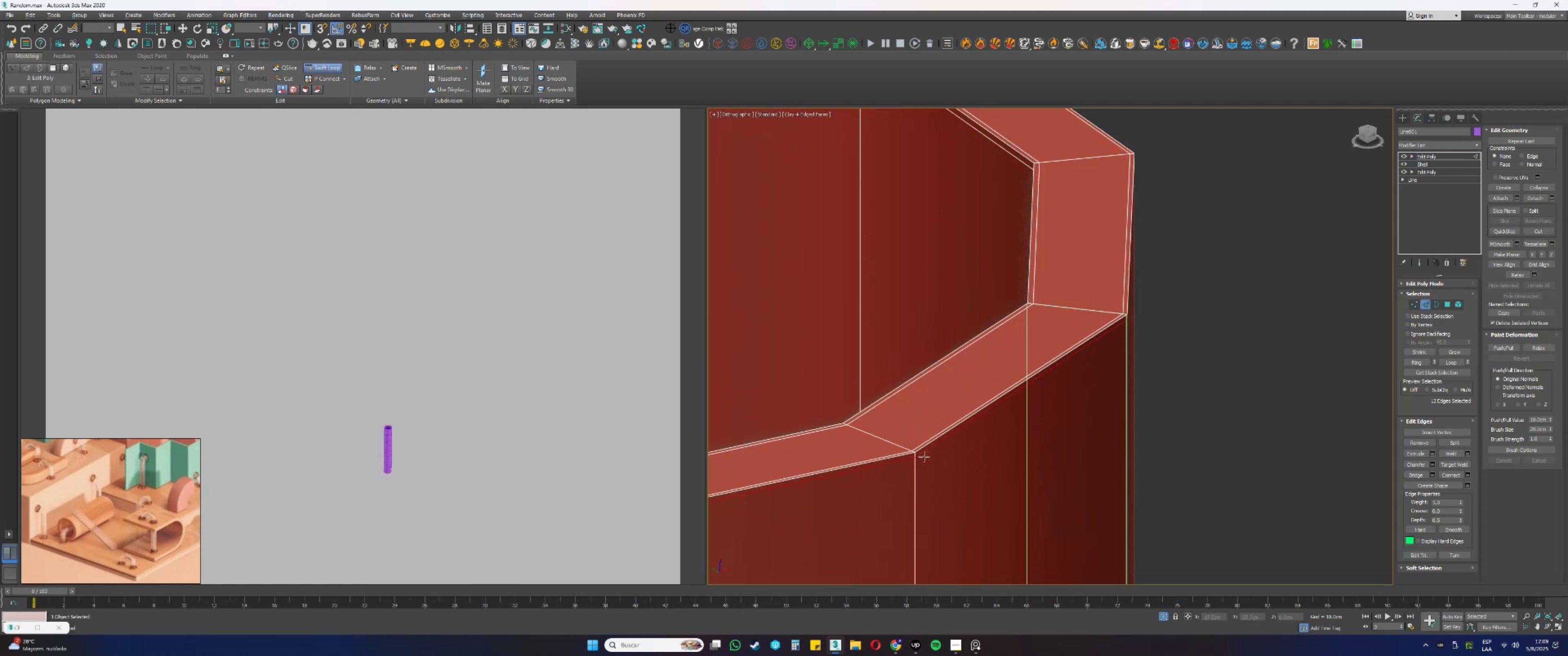 
key(Alt+Control+ControlLeft)
 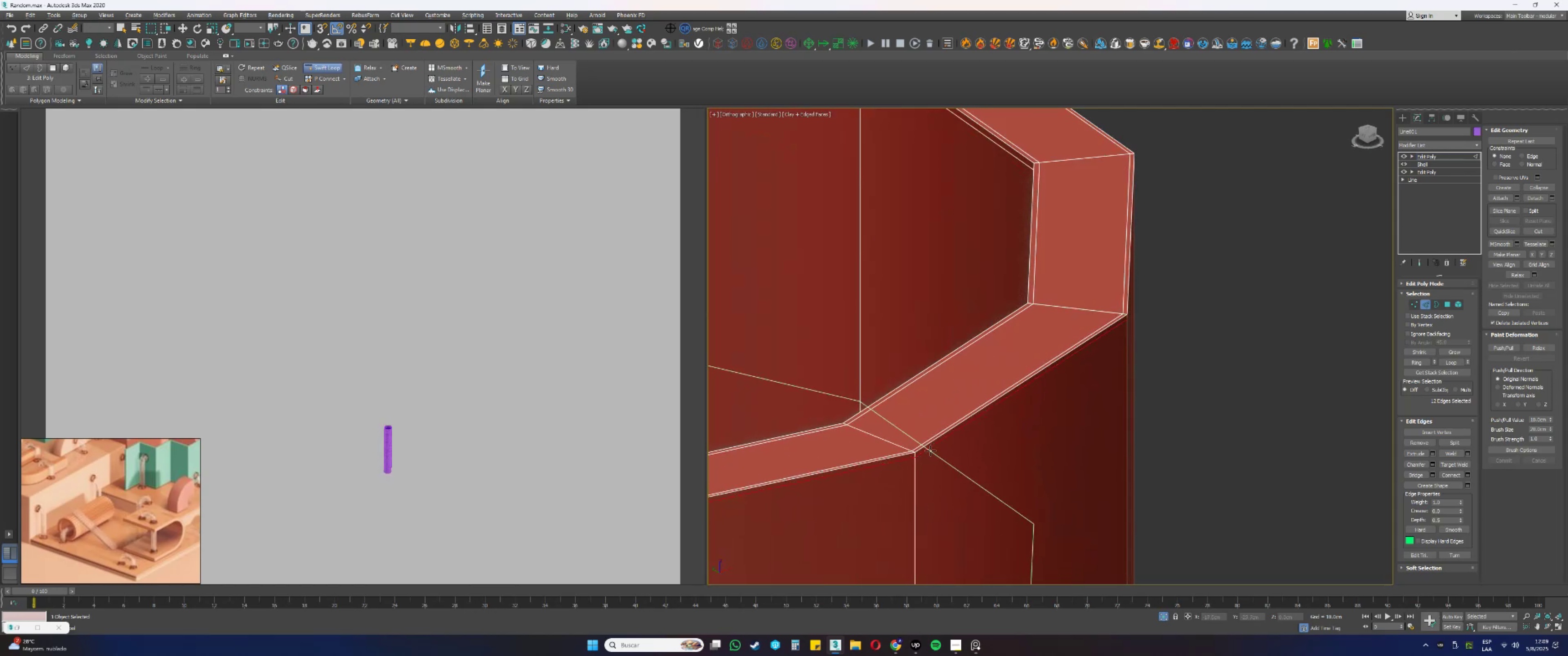 
scroll: coordinate [1026, 373], scroll_direction: down, amount: 7.0
 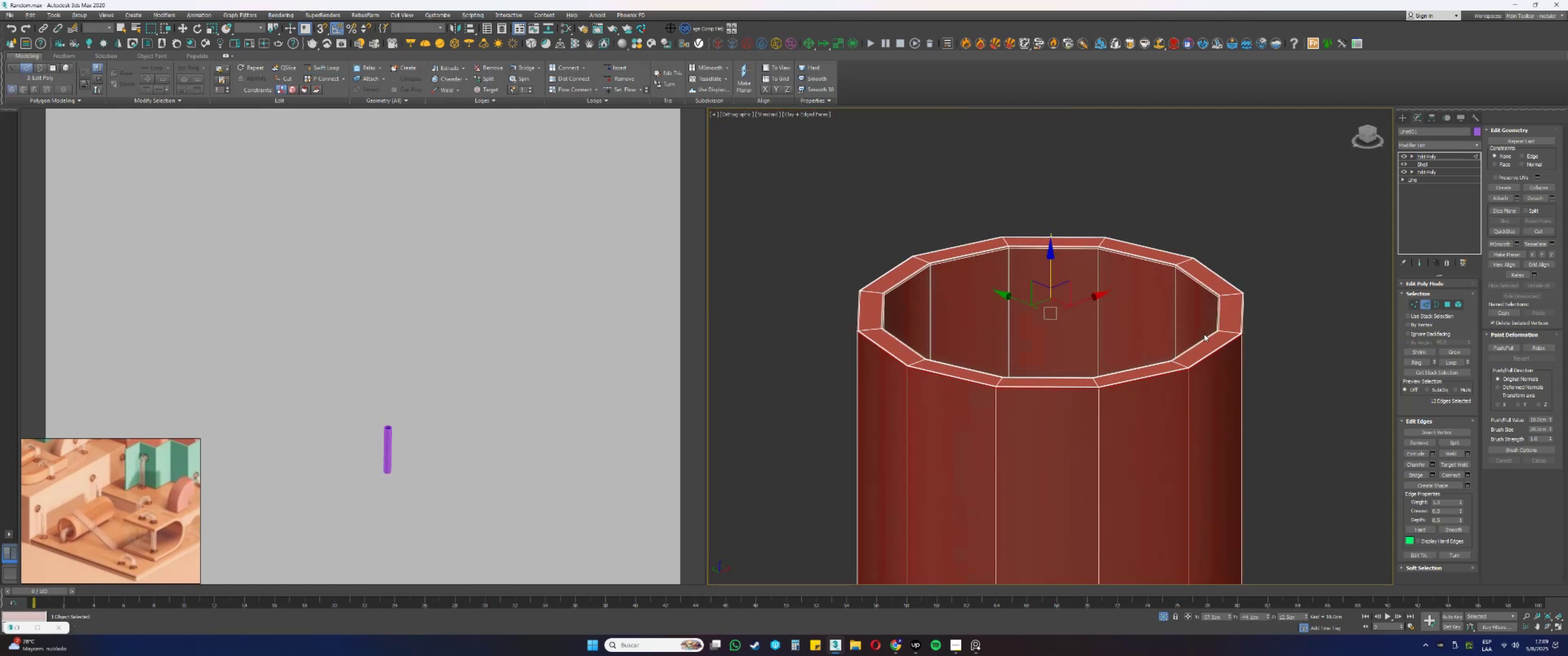 
key(2)
 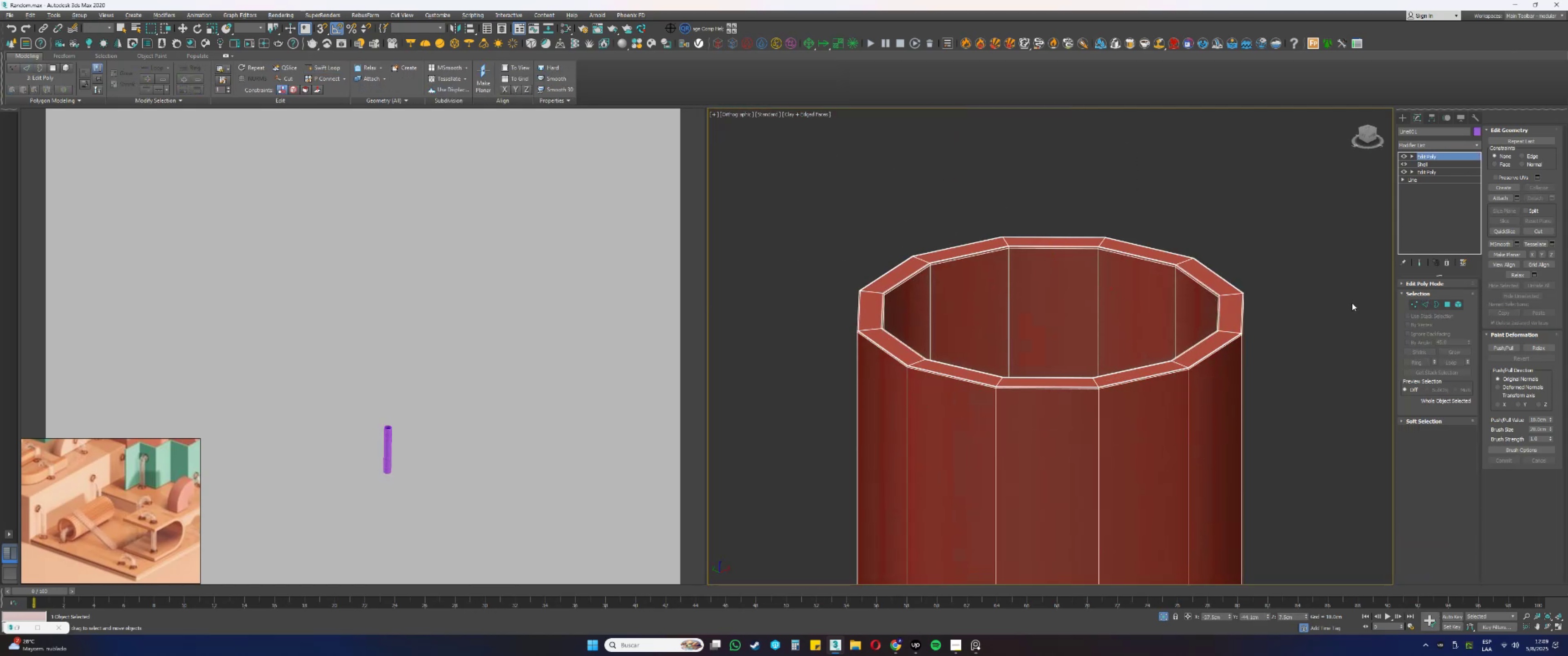 
key(F3)
 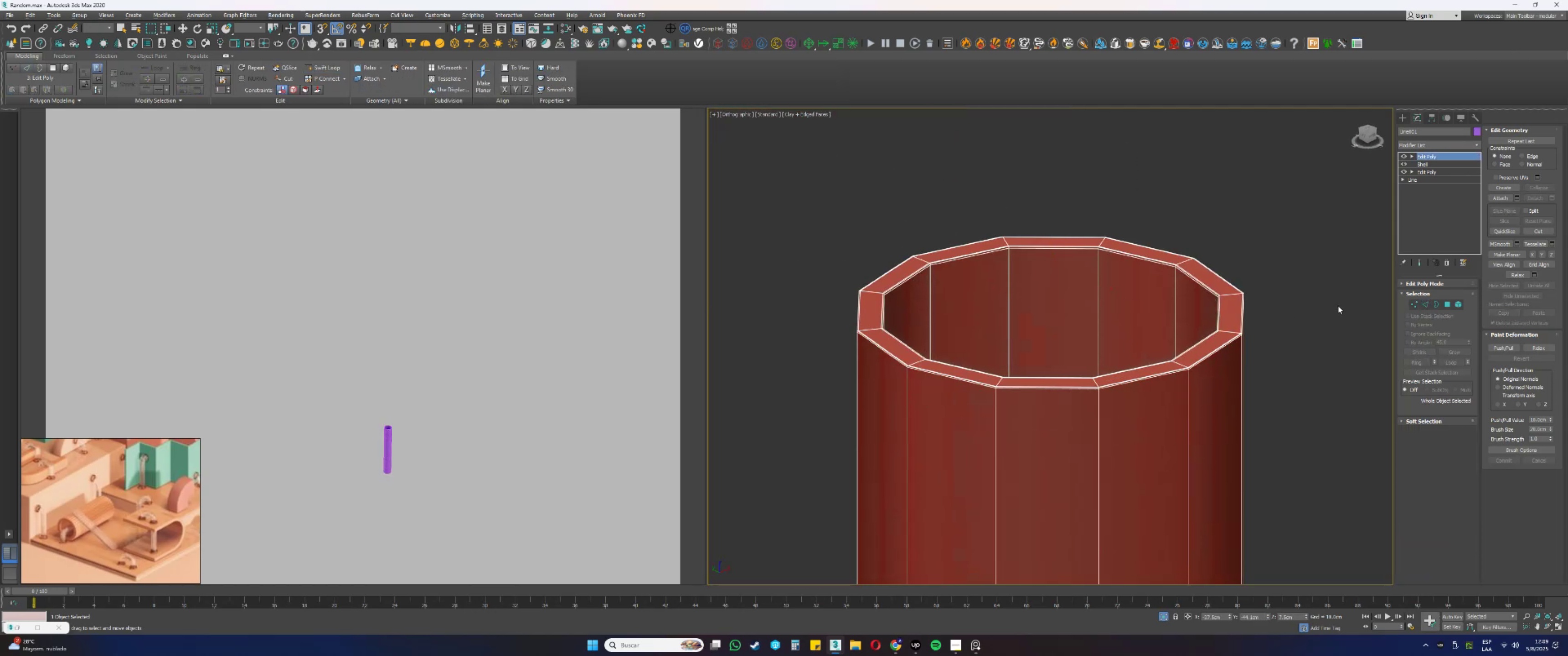 
key(F3)
 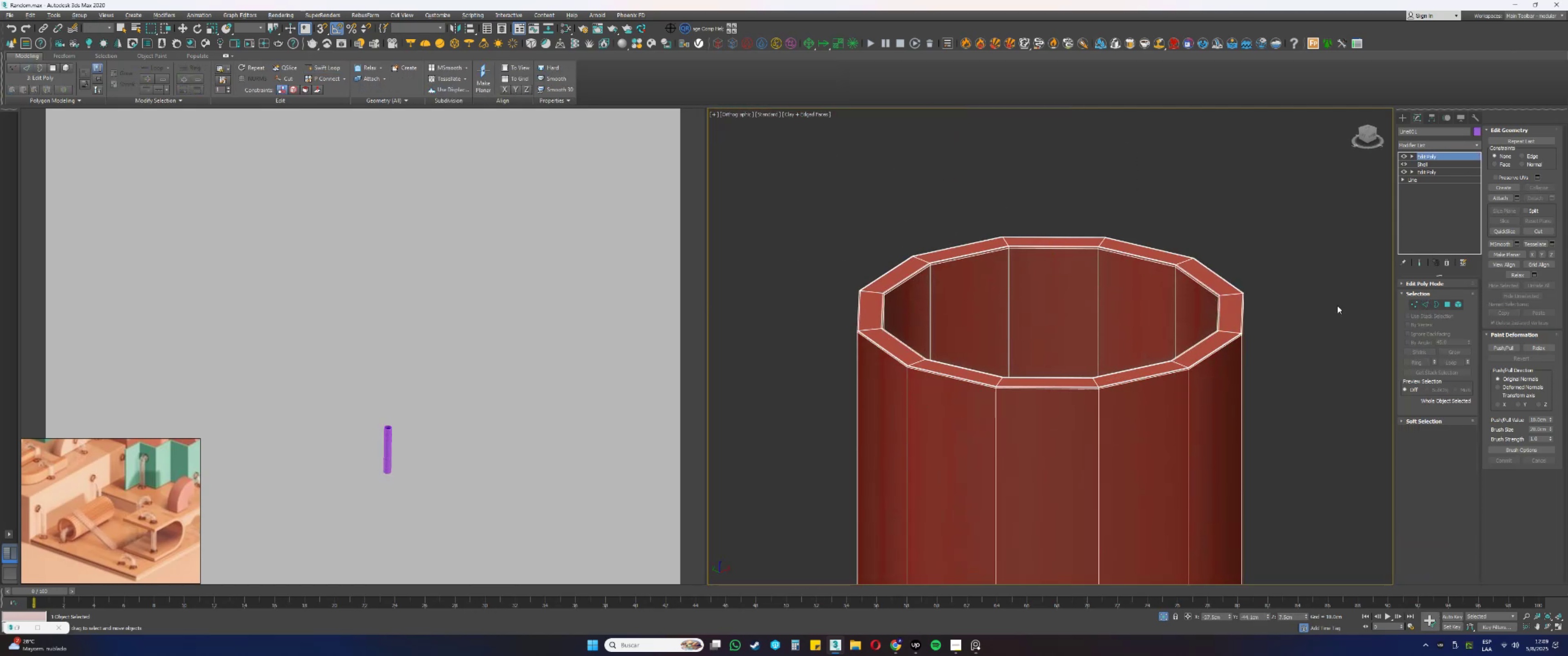 
key(F4)
 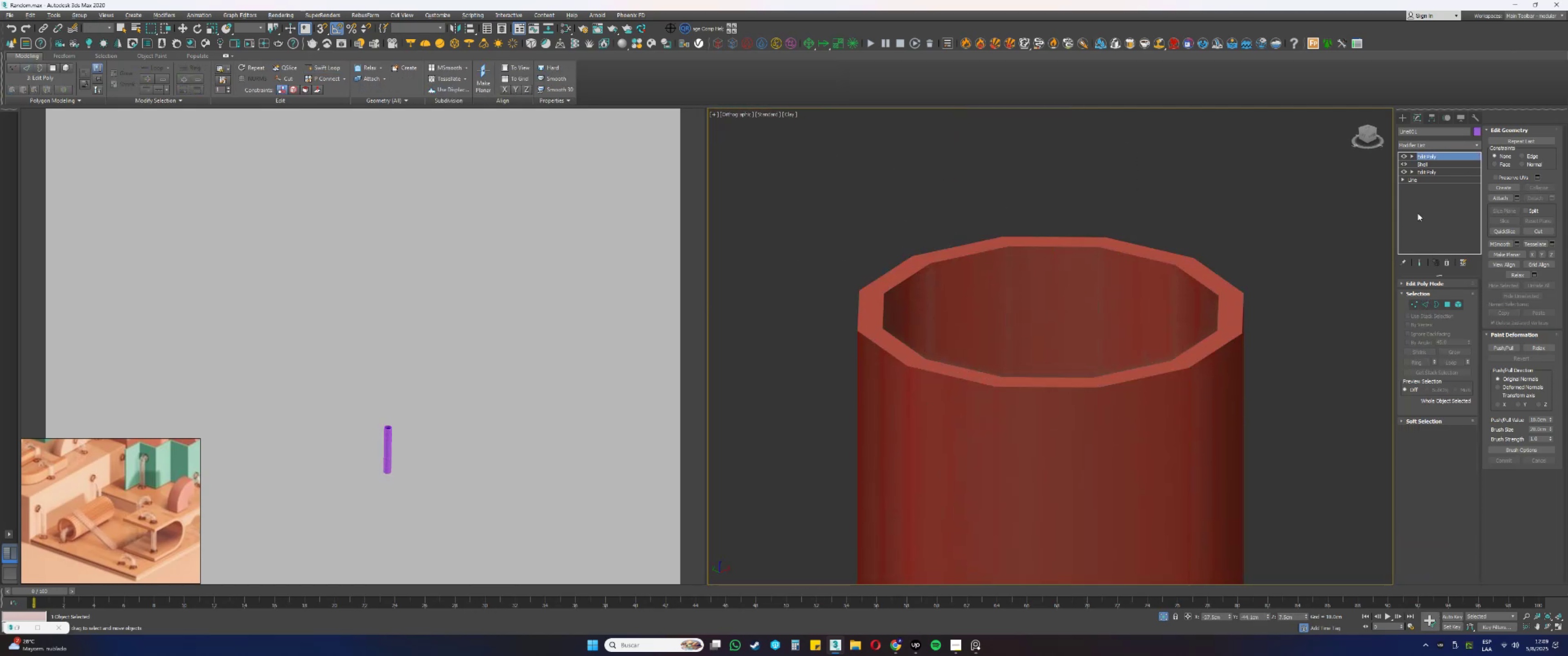 
right_click([1421, 196])
 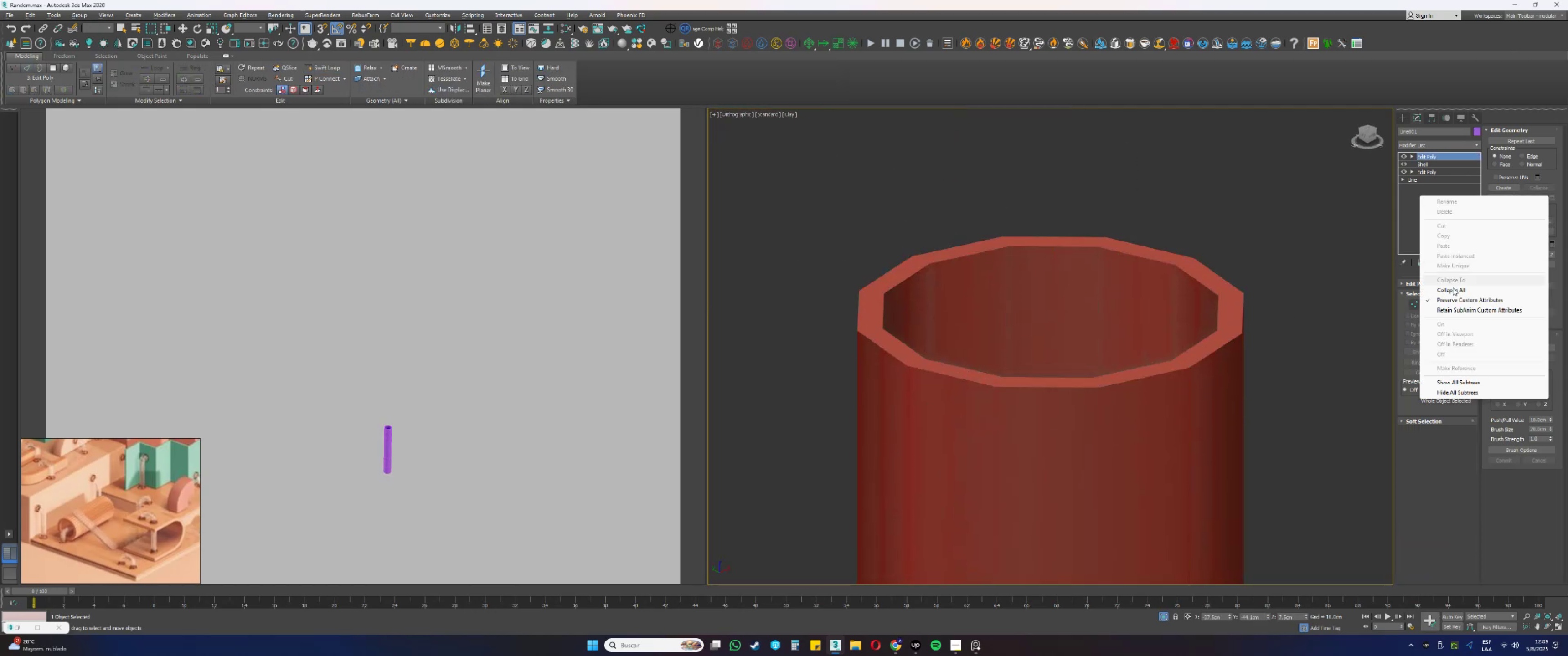 
left_click([1451, 290])
 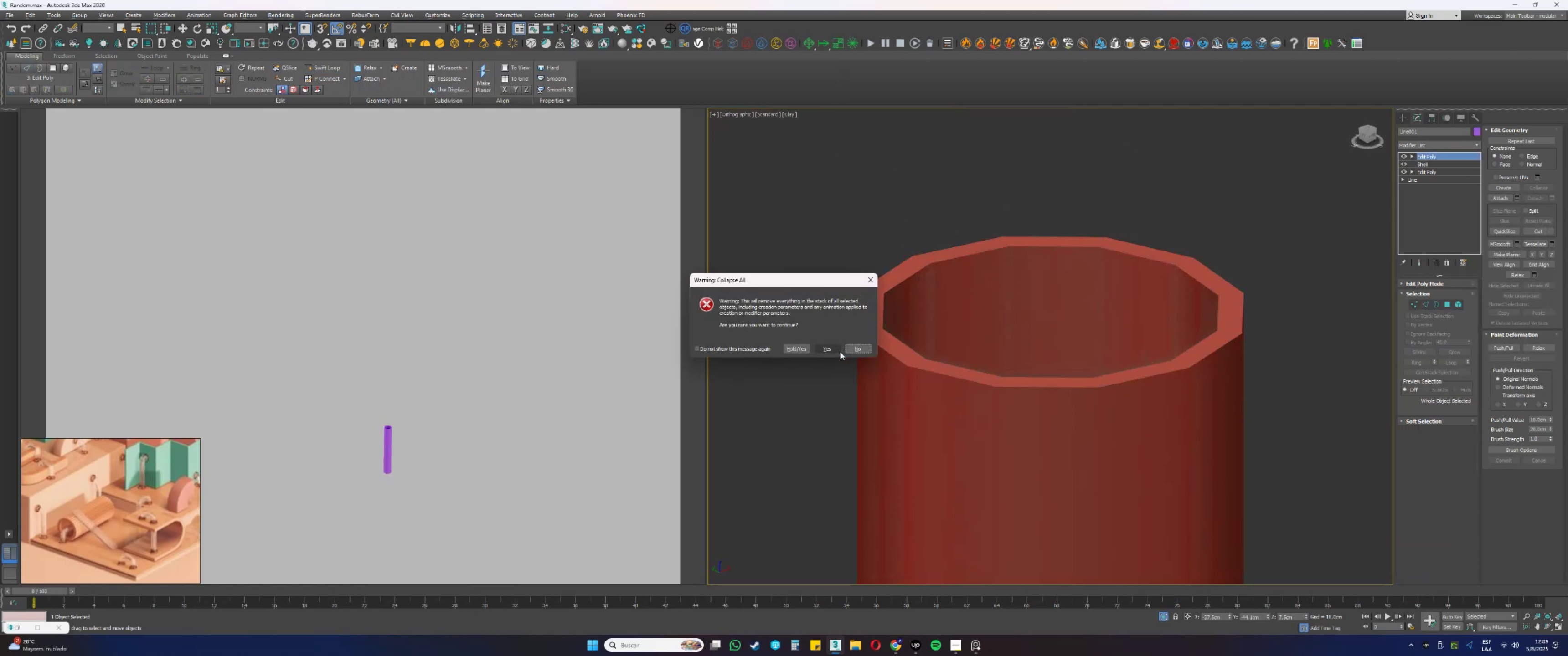 
left_click([836, 351])
 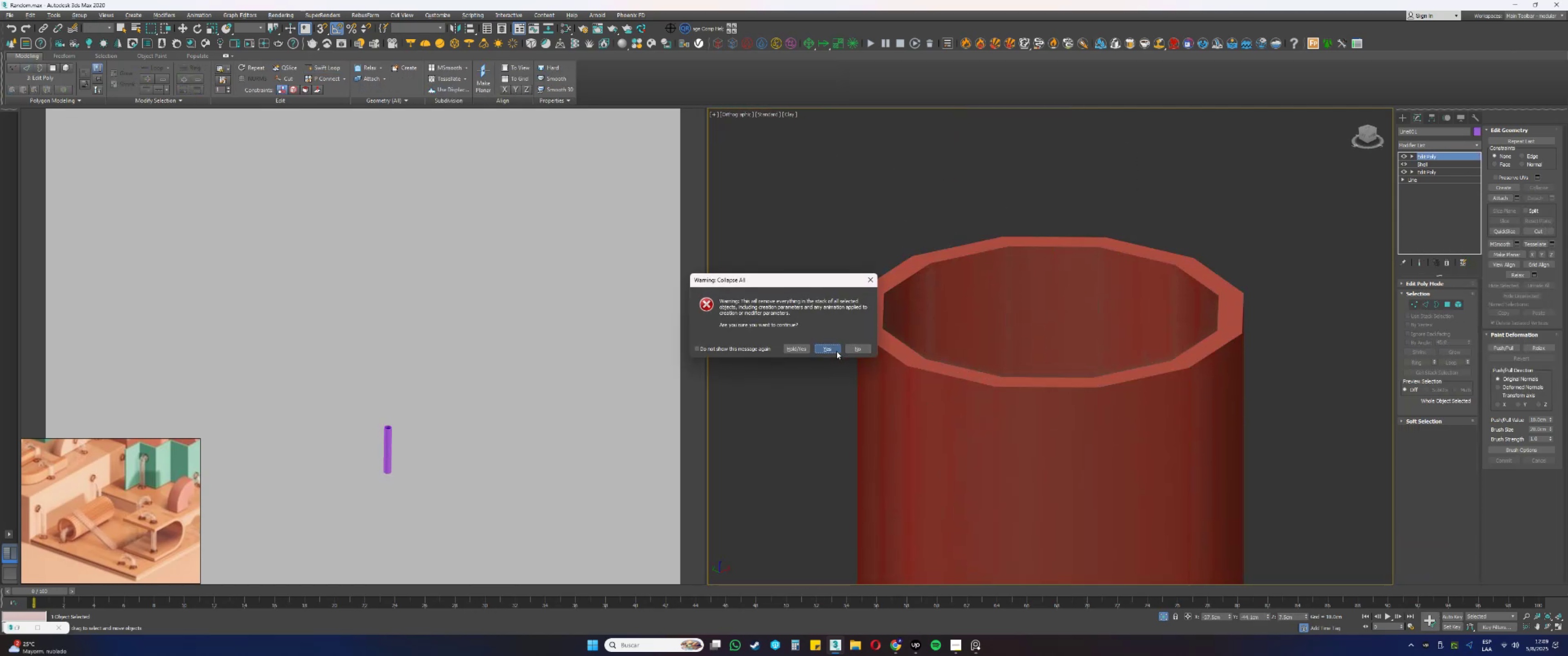 
key(F4)
 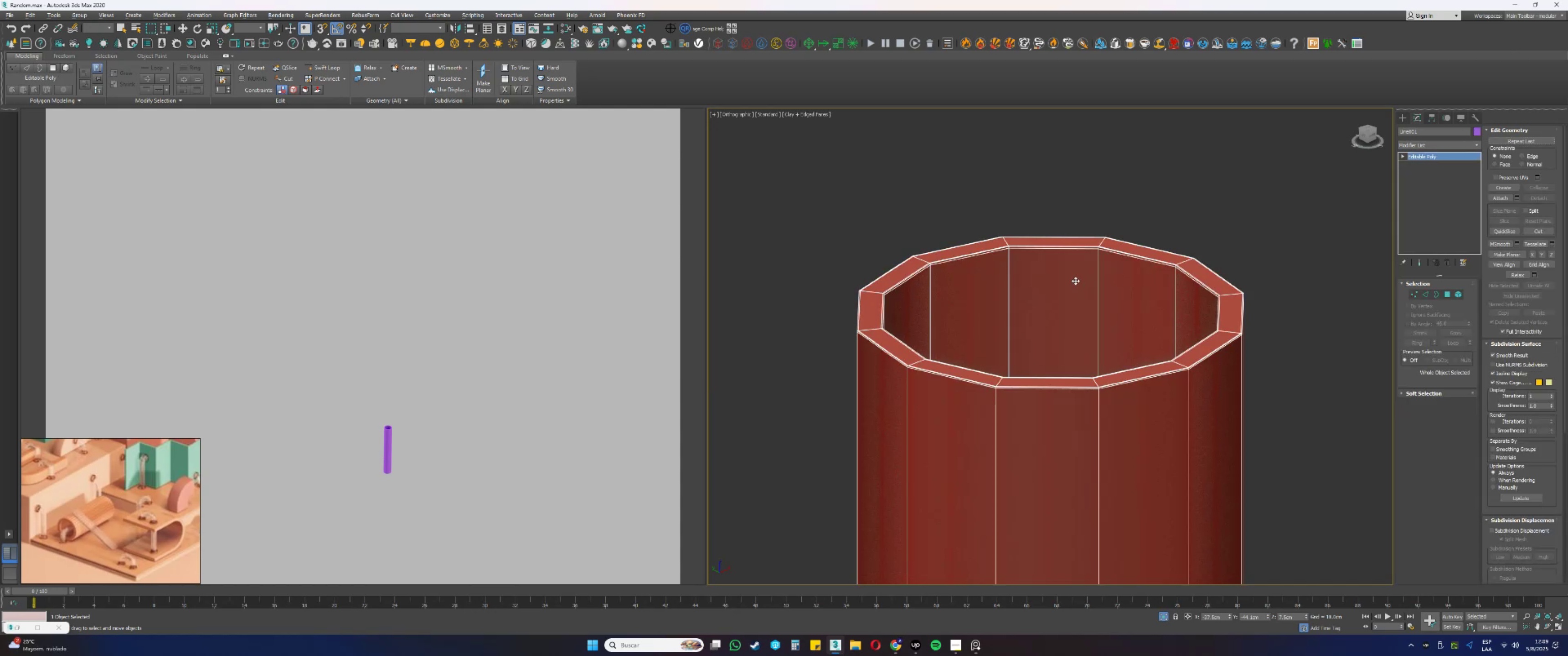 
key(F4)
 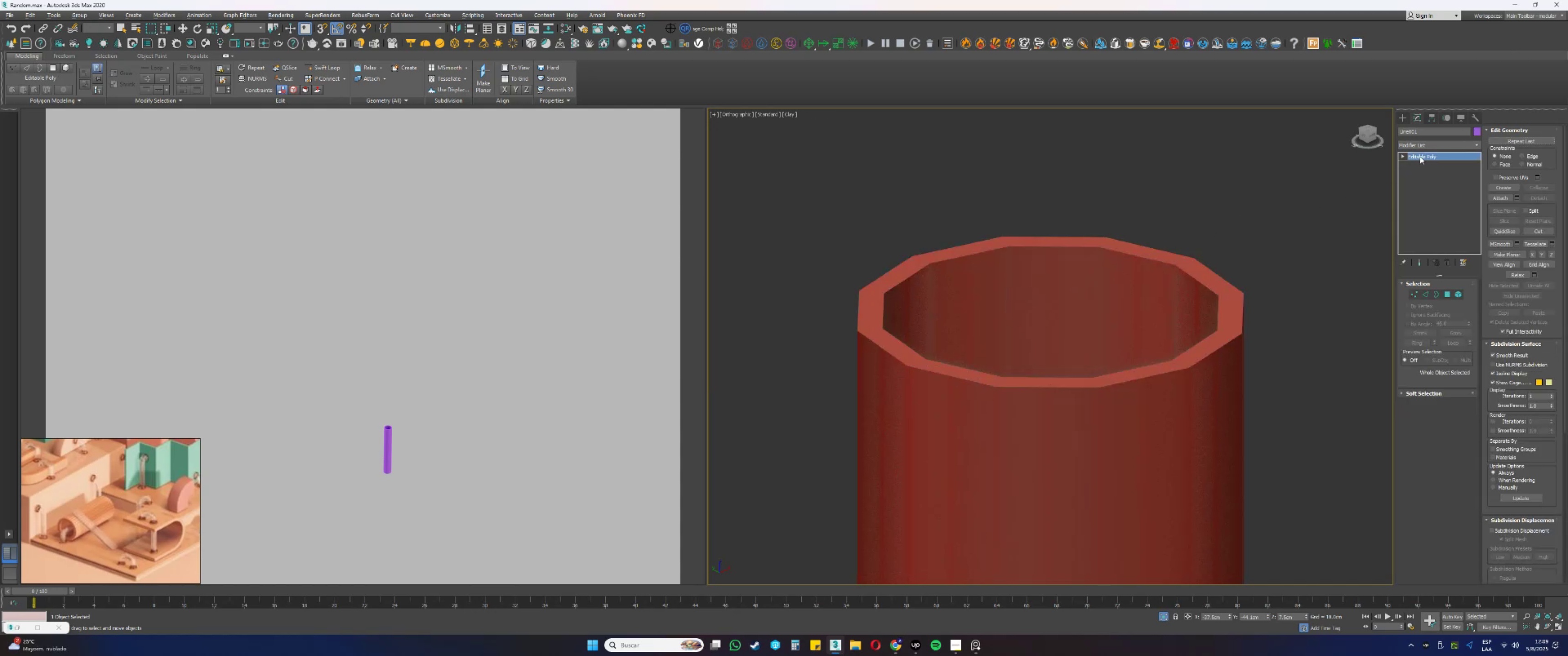 
right_click([1425, 154])
 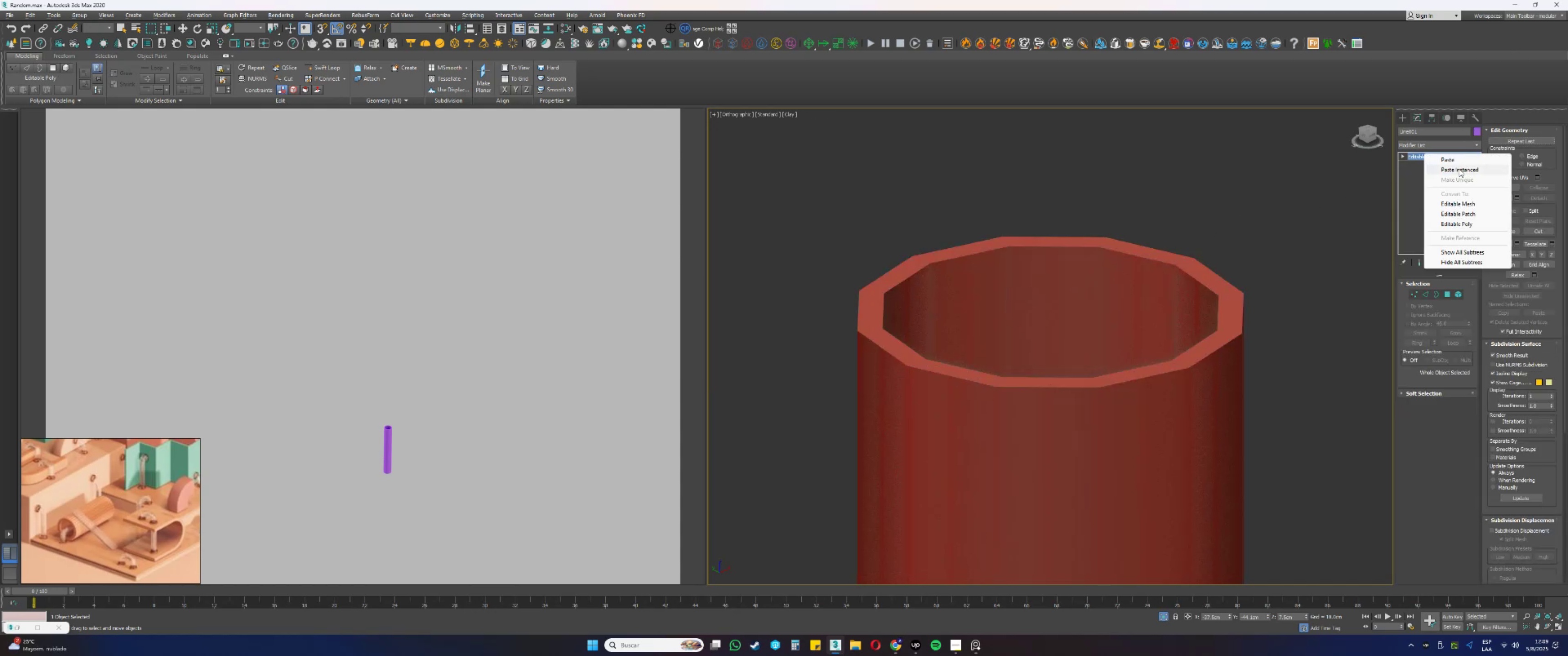 
left_click([1459, 169])
 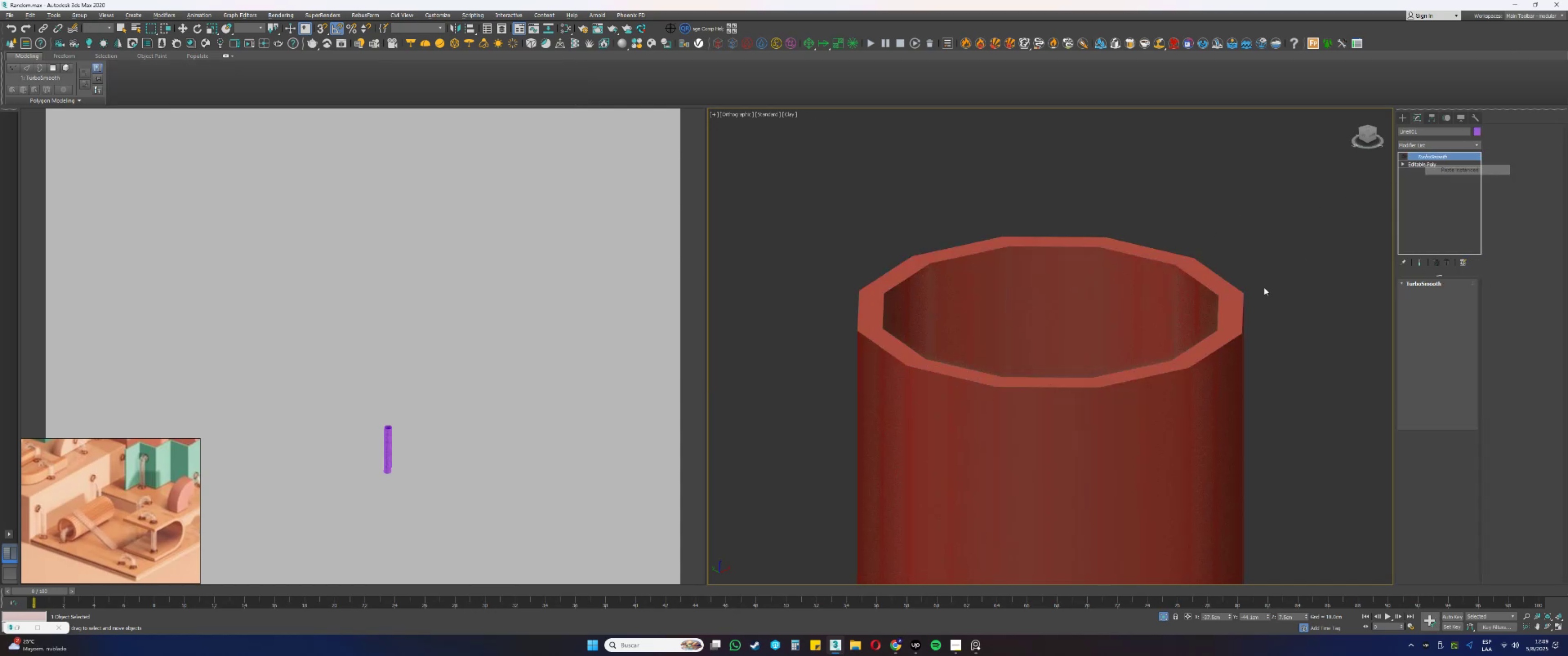 
key(F4)
 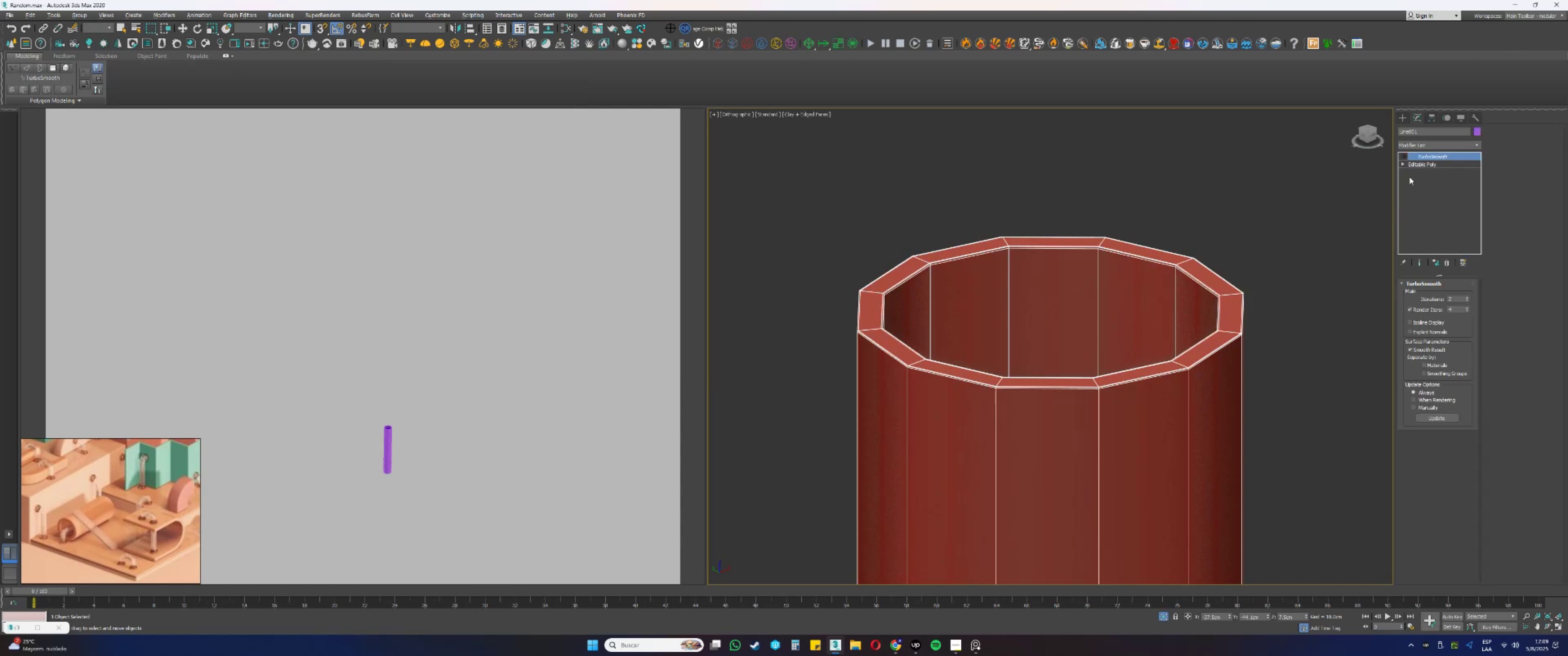 
left_click([1404, 158])
 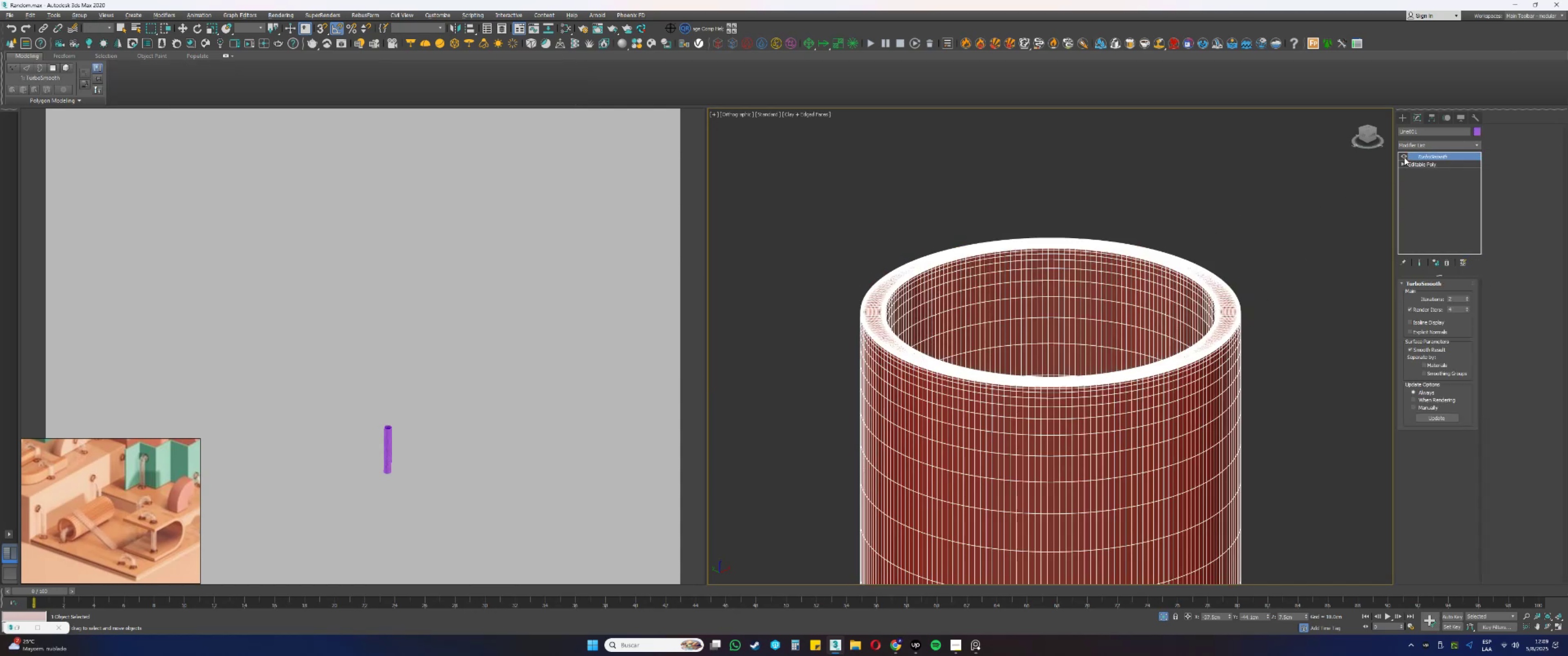 
key(F4)
 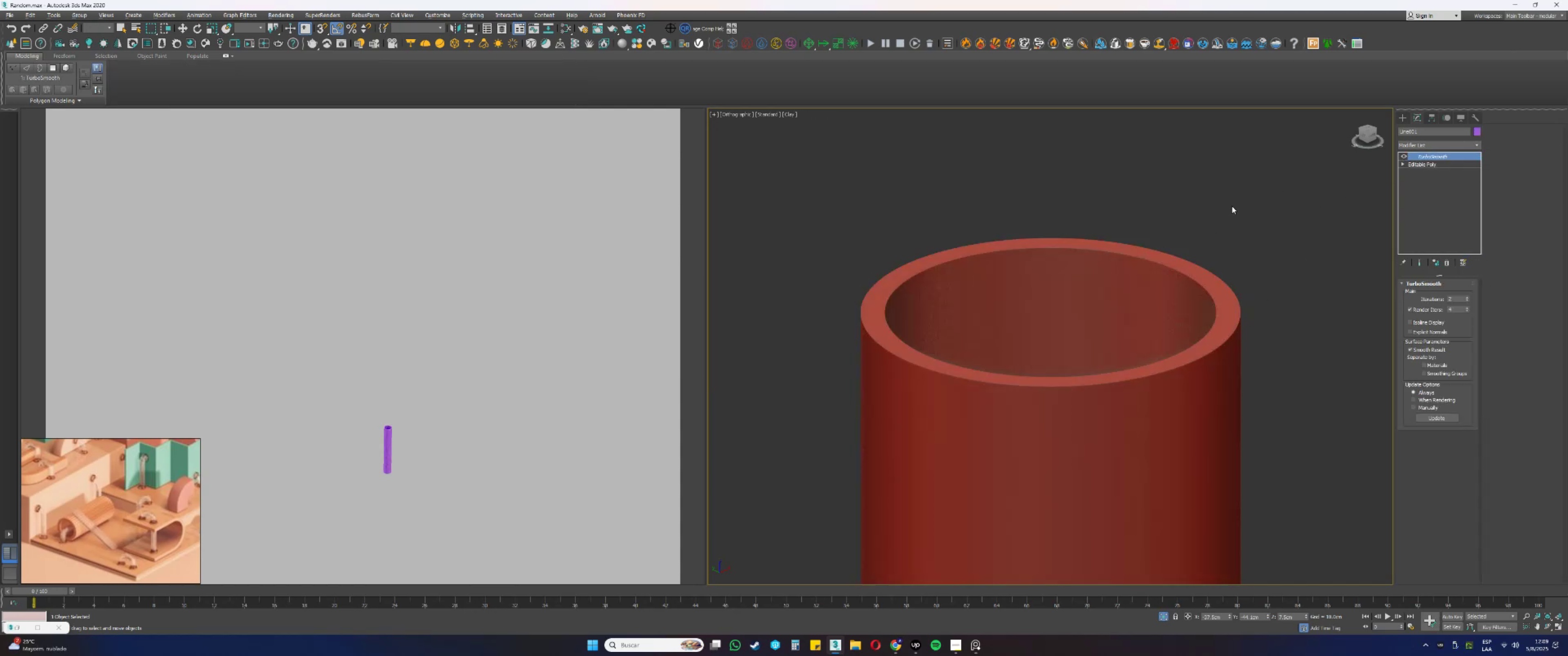 
scroll: coordinate [1211, 225], scroll_direction: down, amount: 4.0
 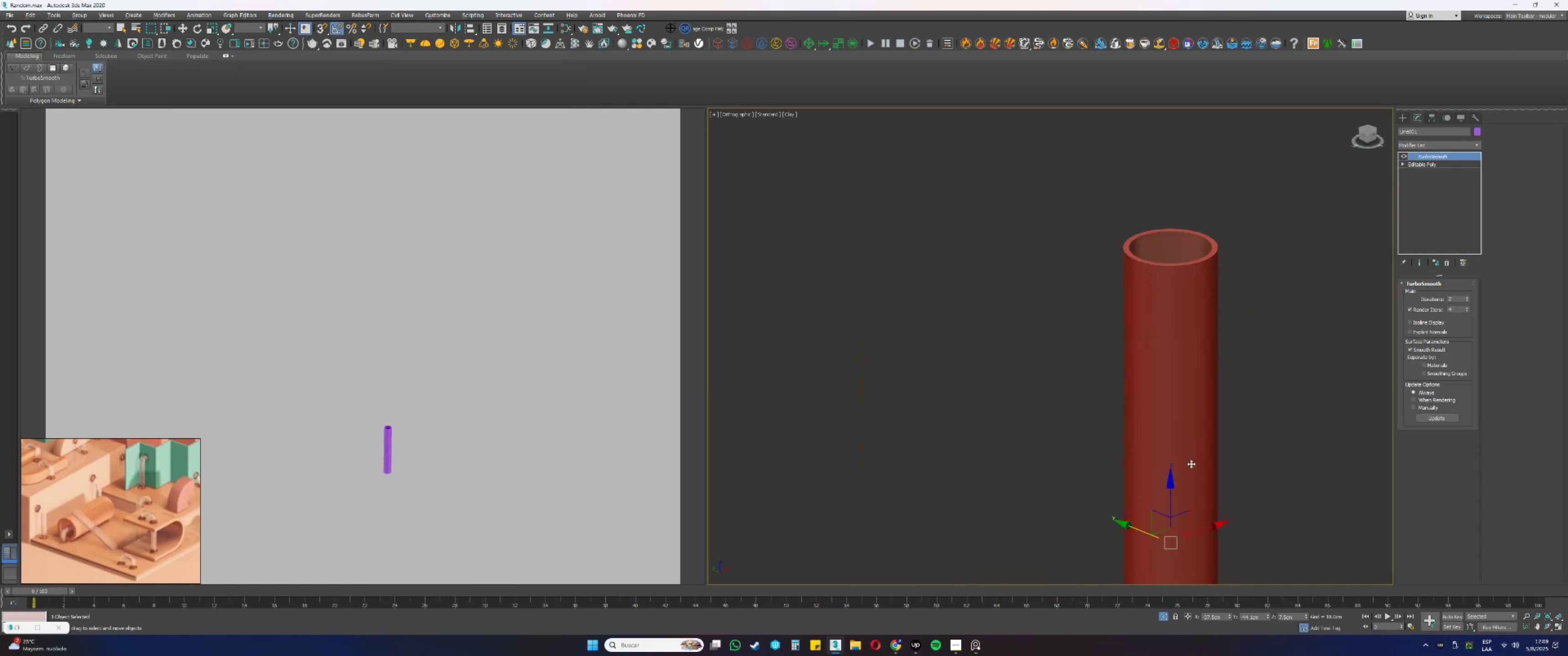 
key(M)
 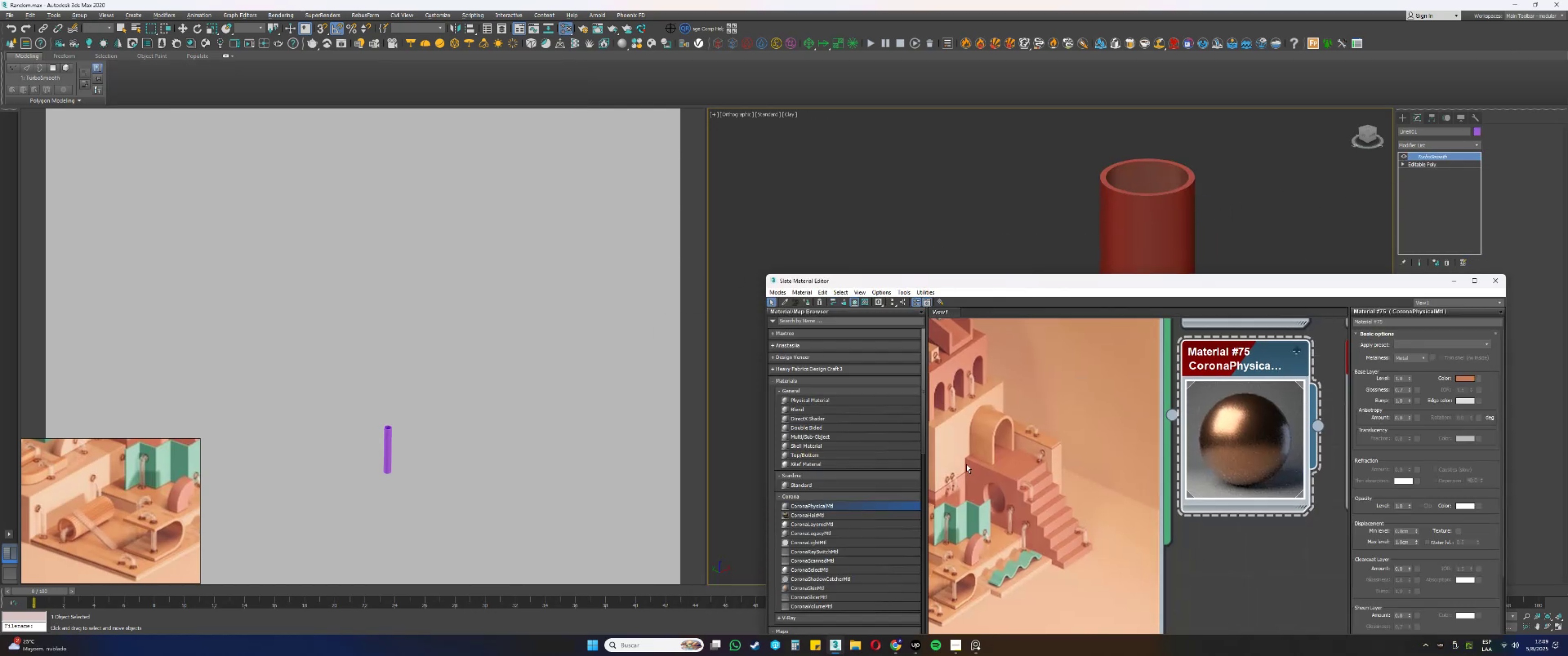 
left_click_drag(start_coordinate=[816, 506], to_coordinate=[1240, 533])
 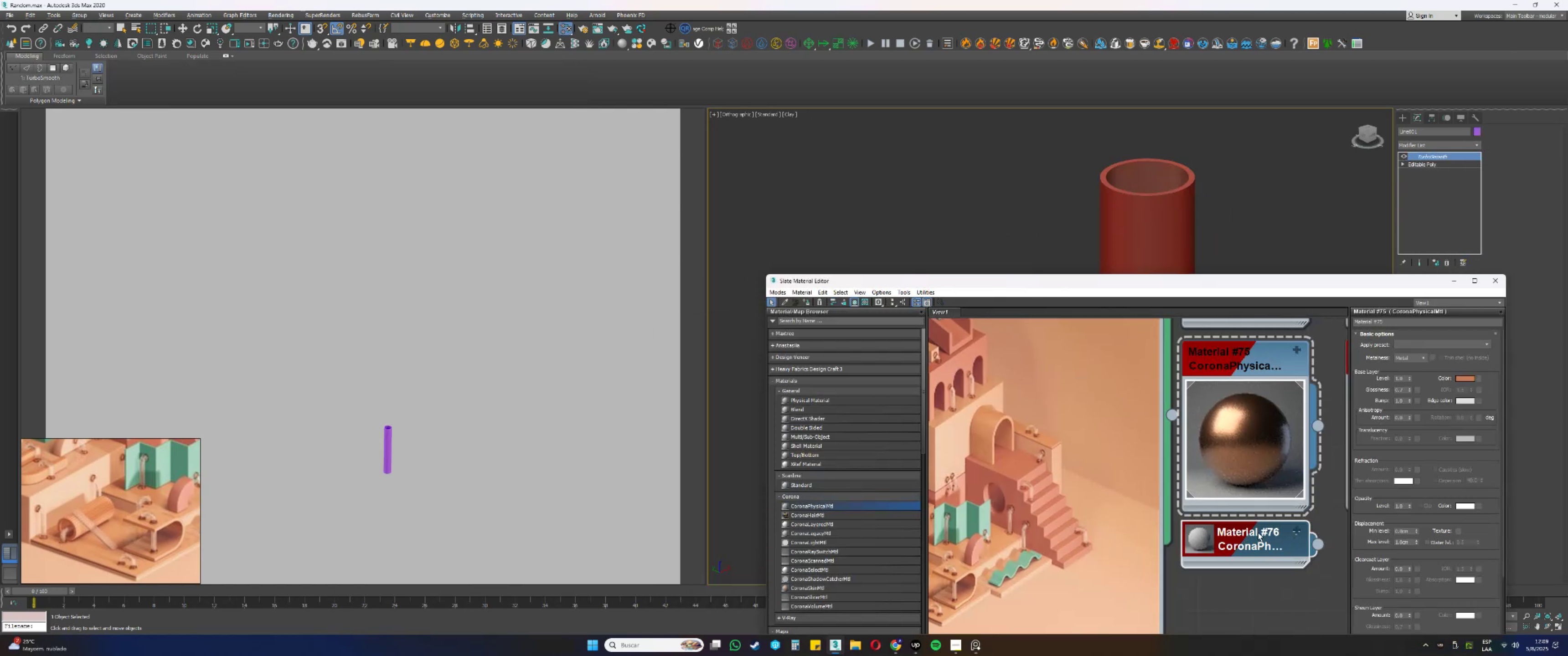 
double_click([1211, 536])
 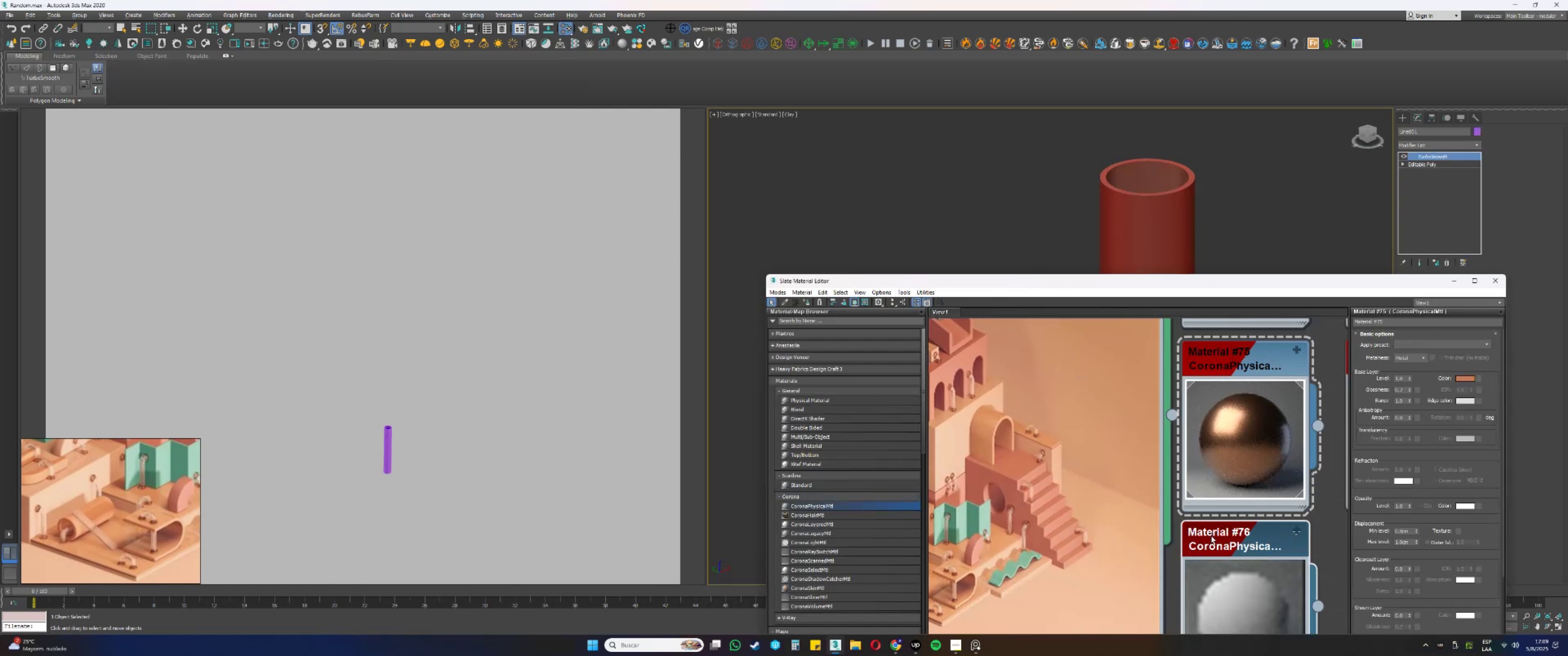 
left_click_drag(start_coordinate=[1258, 538], to_coordinate=[1249, 541])
 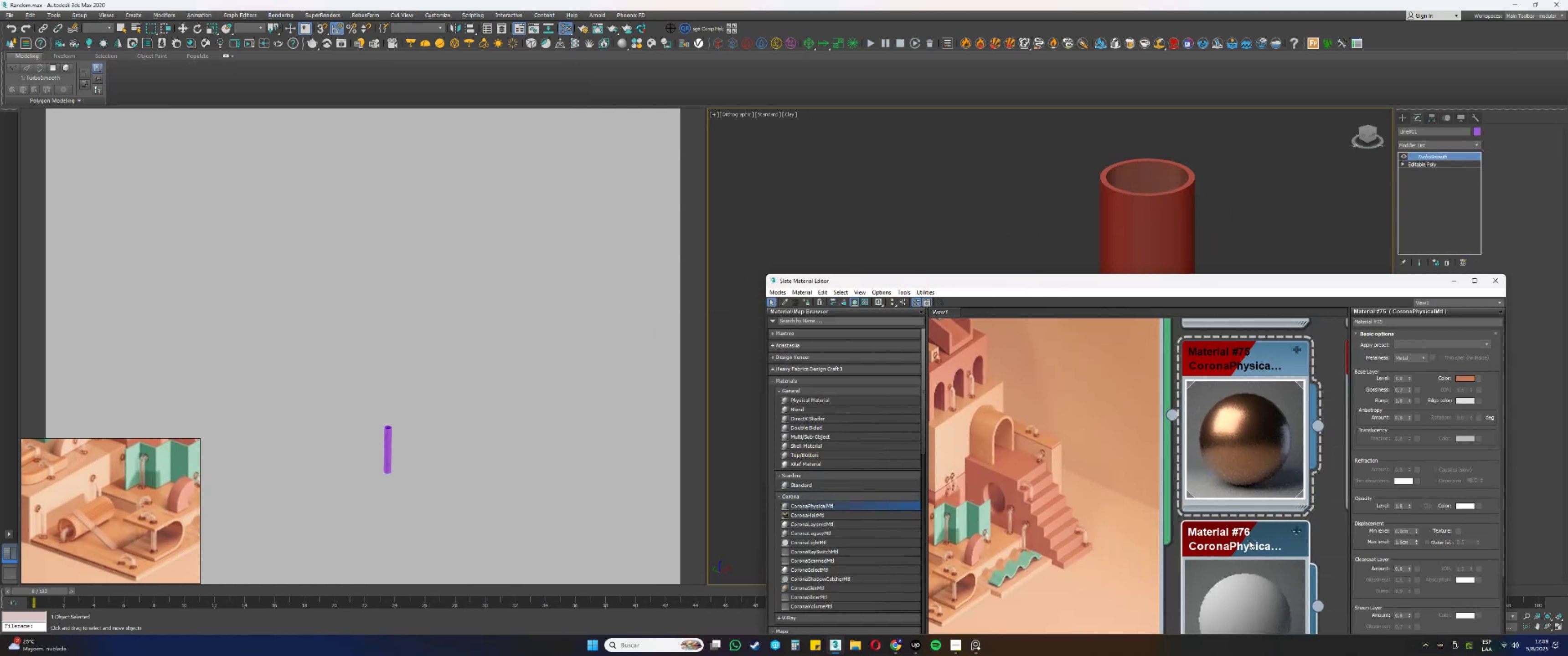 
triple_click([1251, 540])
 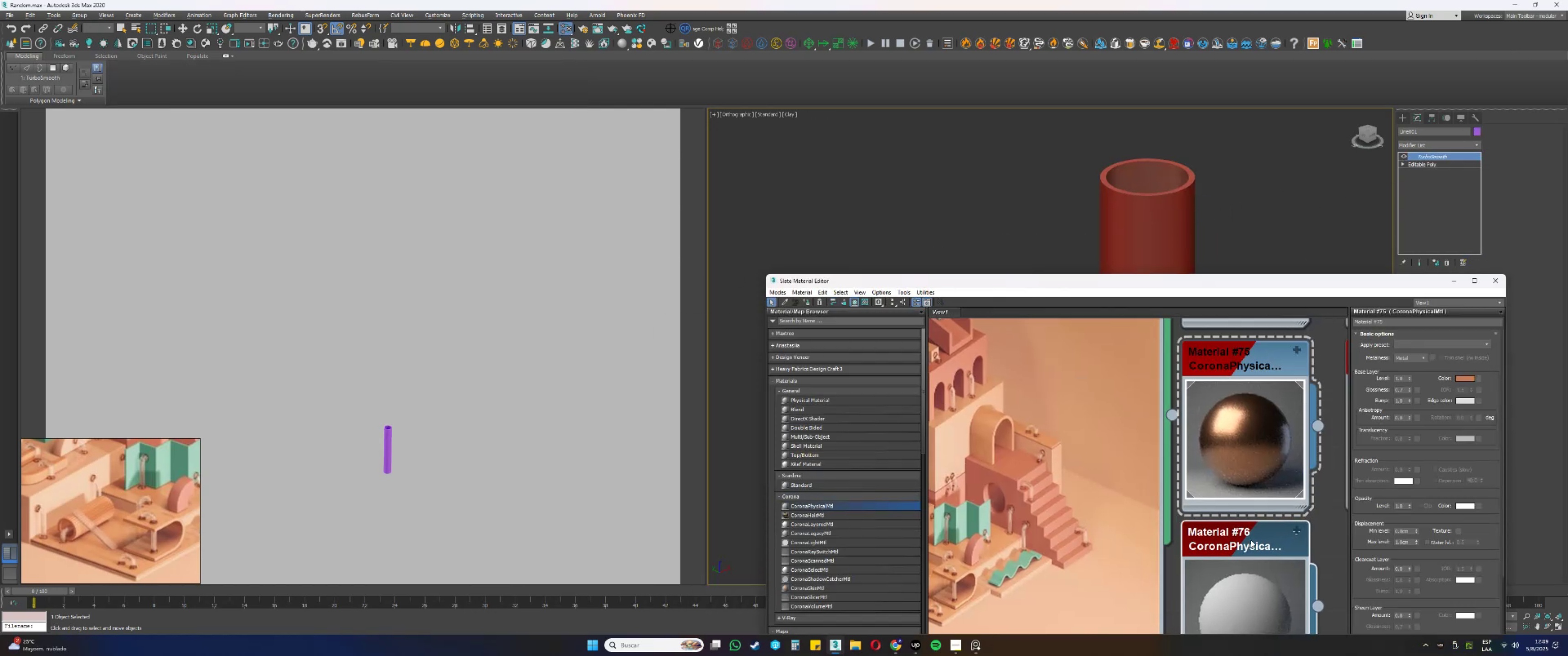 
triple_click([1251, 540])
 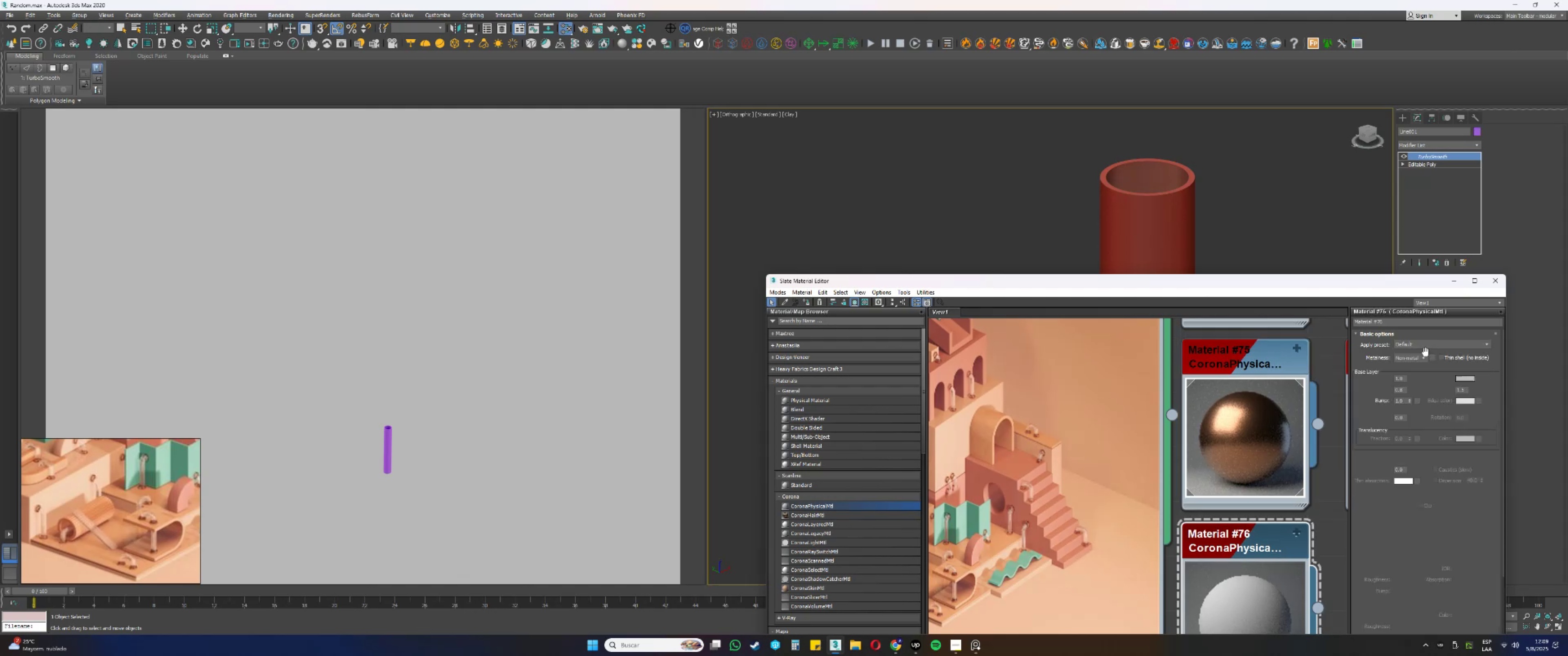 
left_click([1432, 347])
 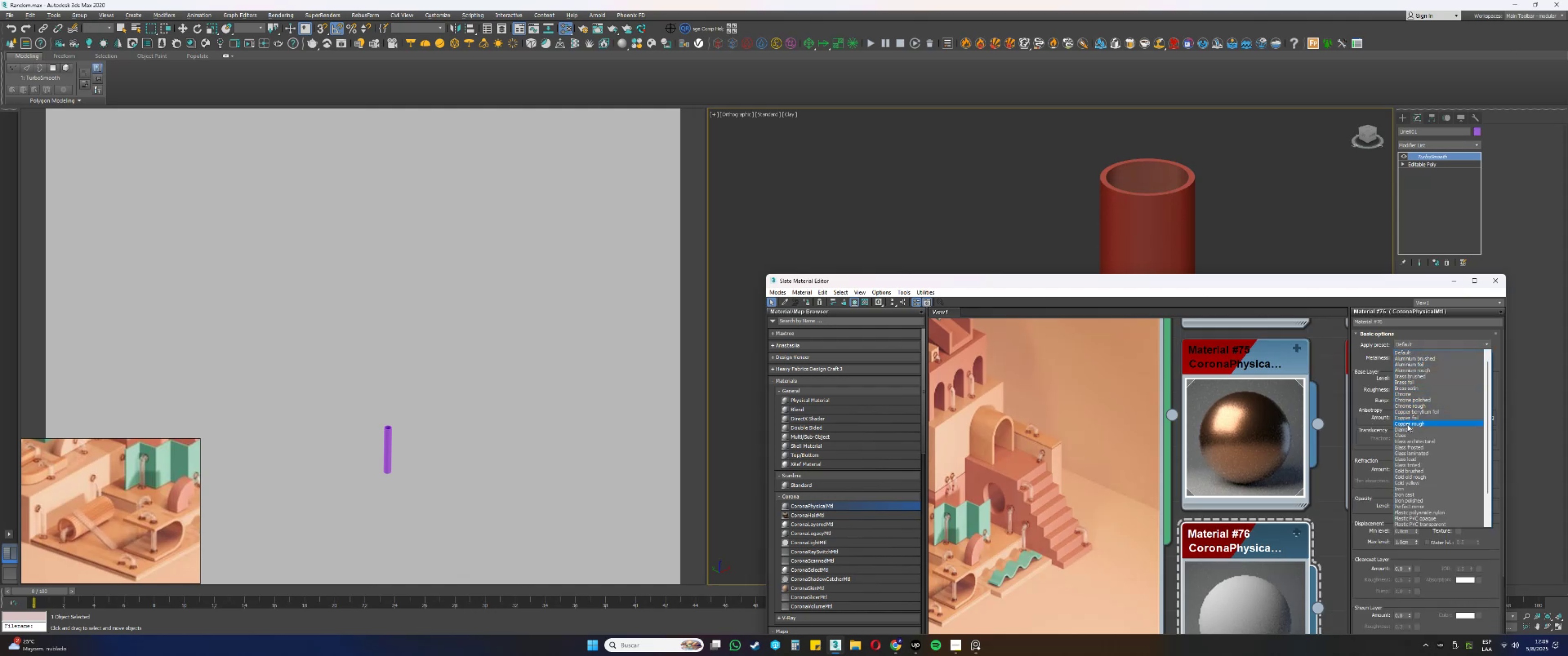 
left_click([1402, 435])
 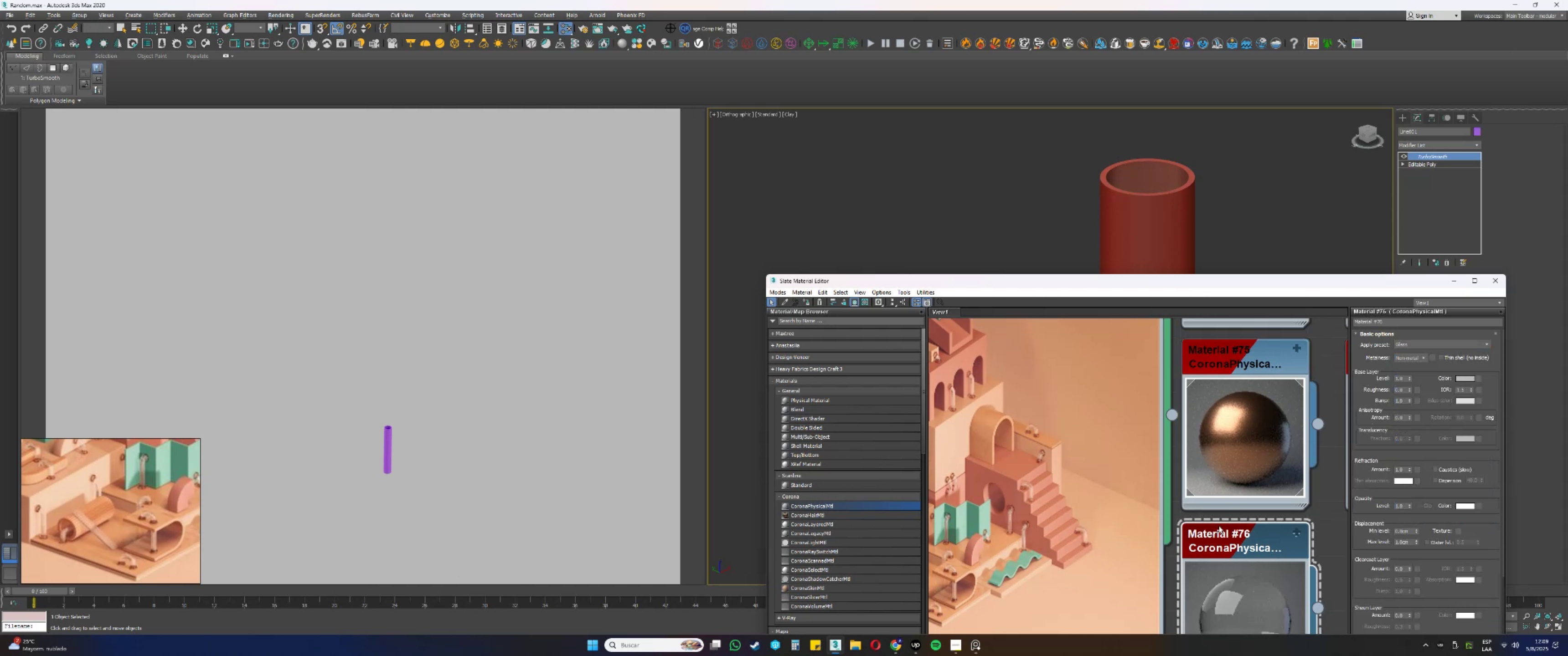 
left_click_drag(start_coordinate=[1258, 282], to_coordinate=[911, 229])
 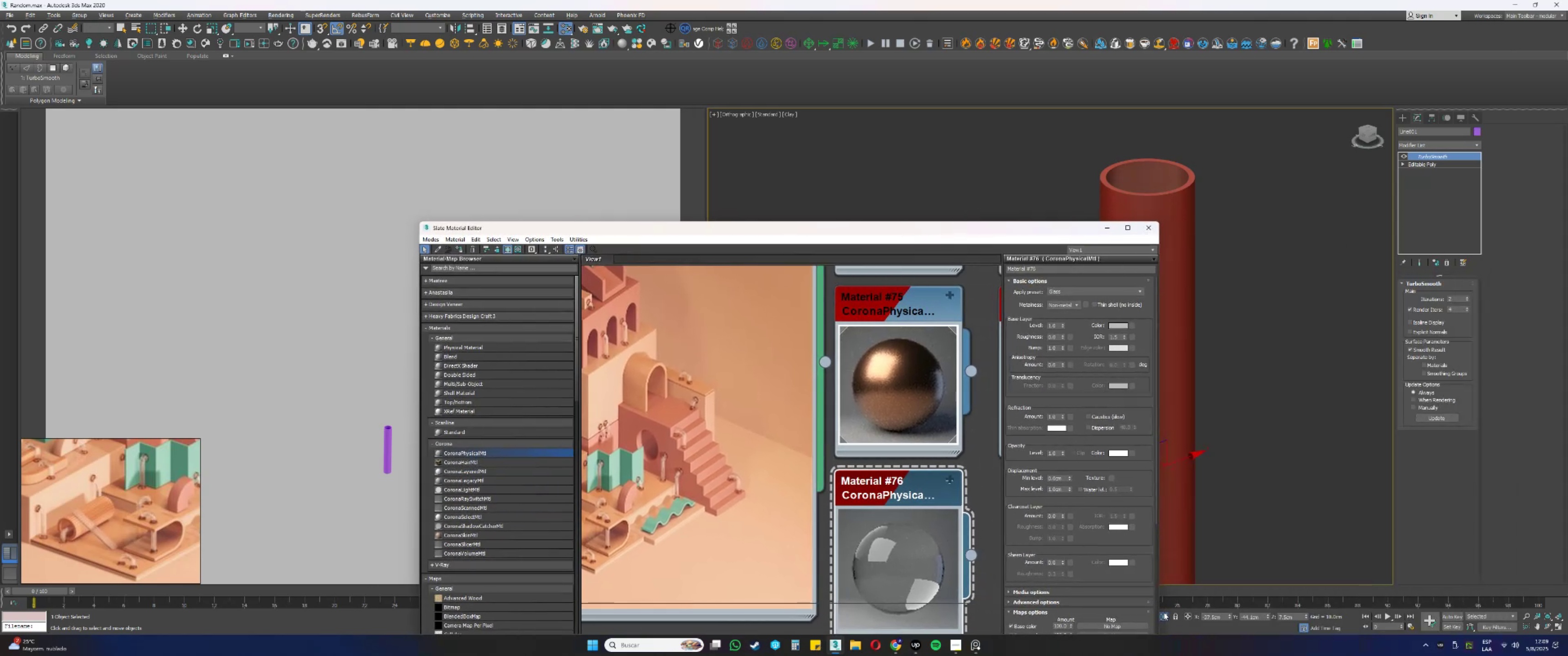 
left_click([1164, 614])
 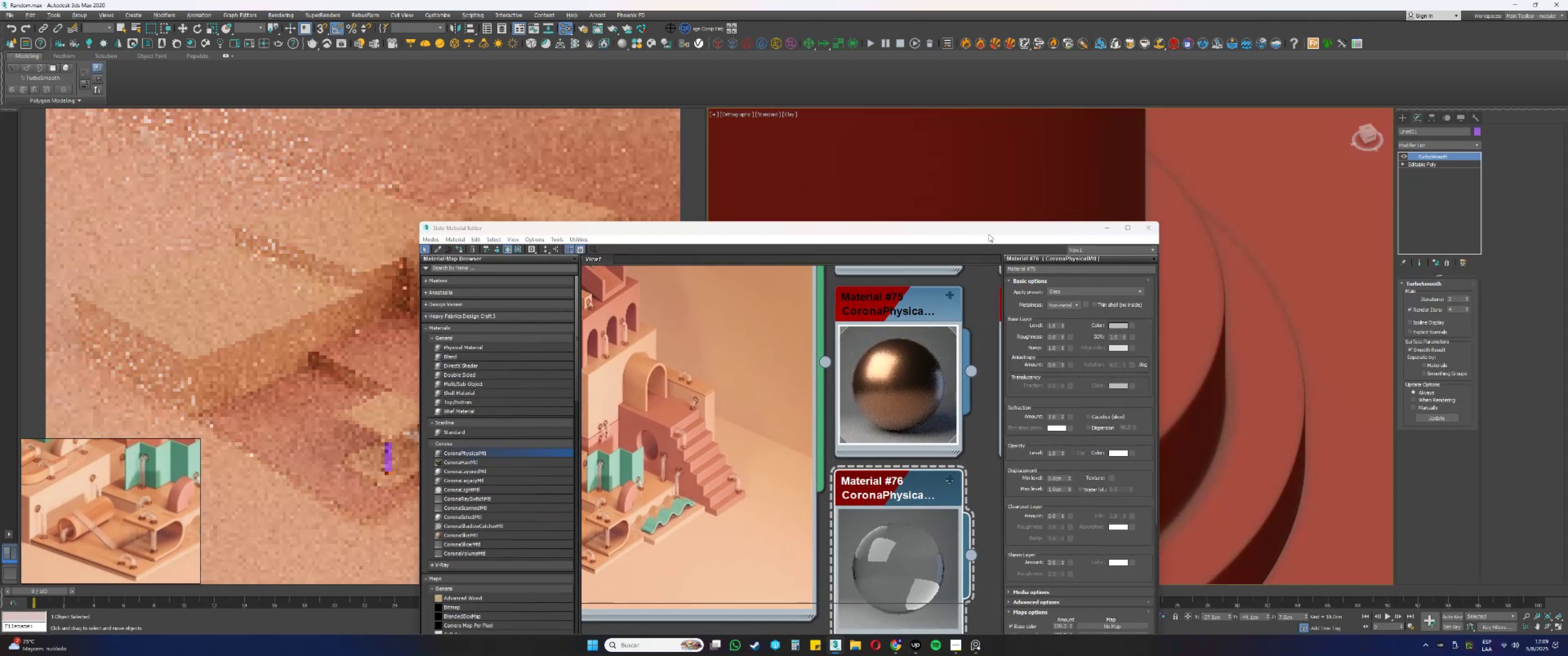 
left_click_drag(start_coordinate=[985, 233], to_coordinate=[1352, 241])
 